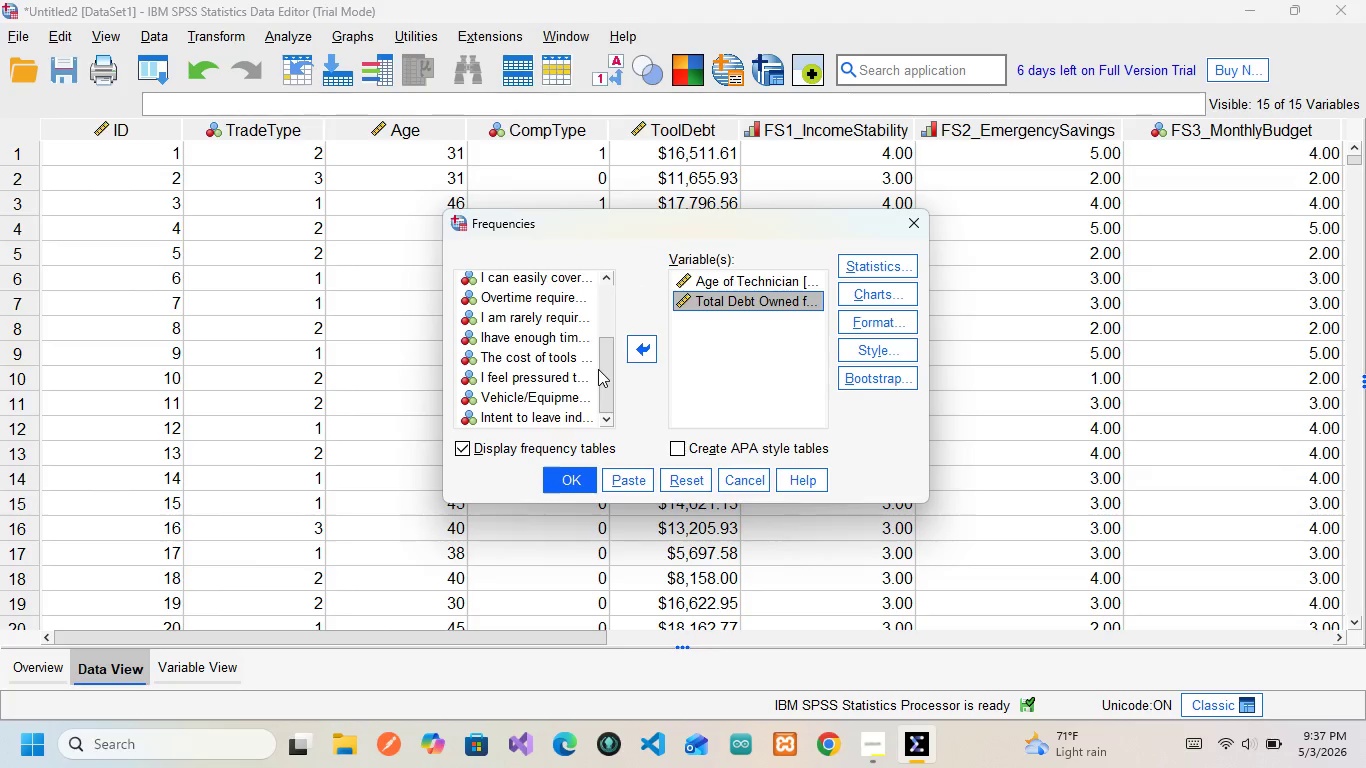 
left_click_drag(start_coordinate=[598, 369], to_coordinate=[609, 369])
 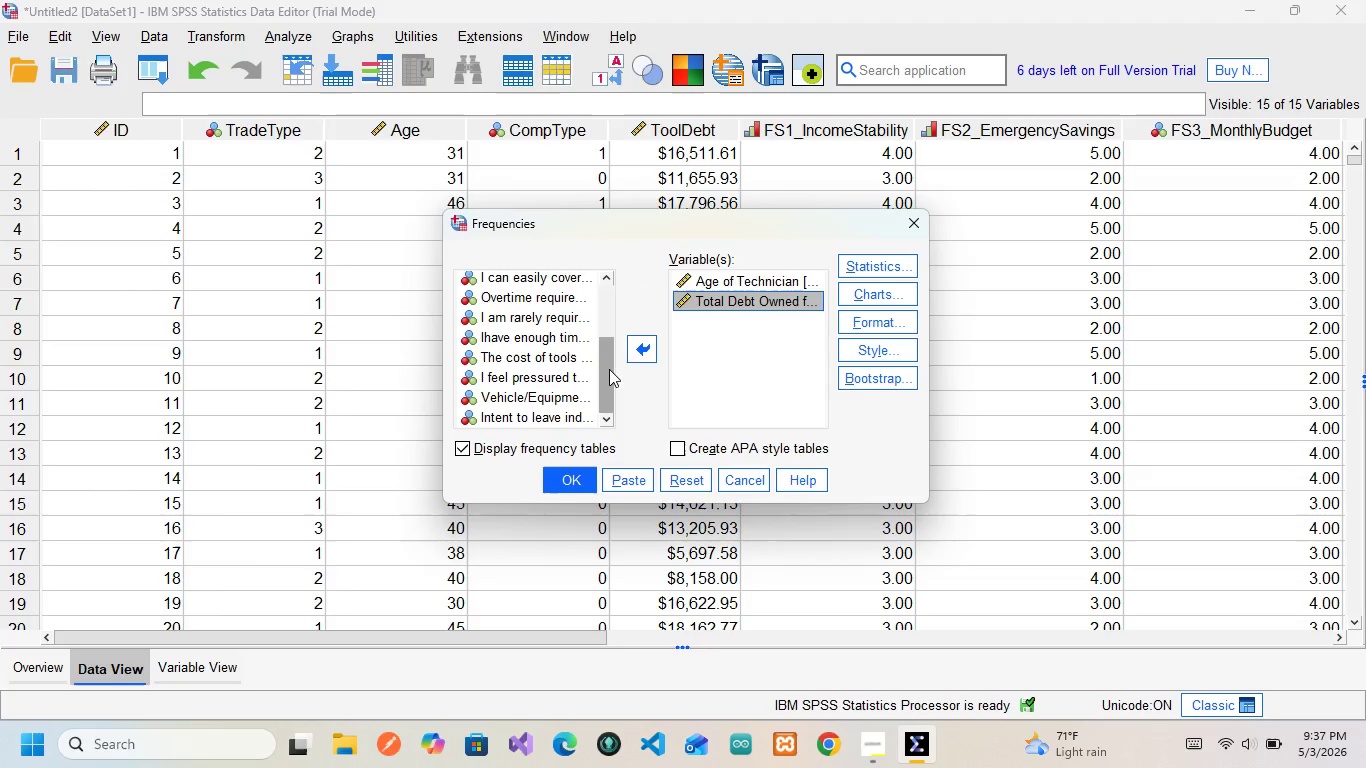 
left_click_drag(start_coordinate=[609, 369], to_coordinate=[604, 312])
 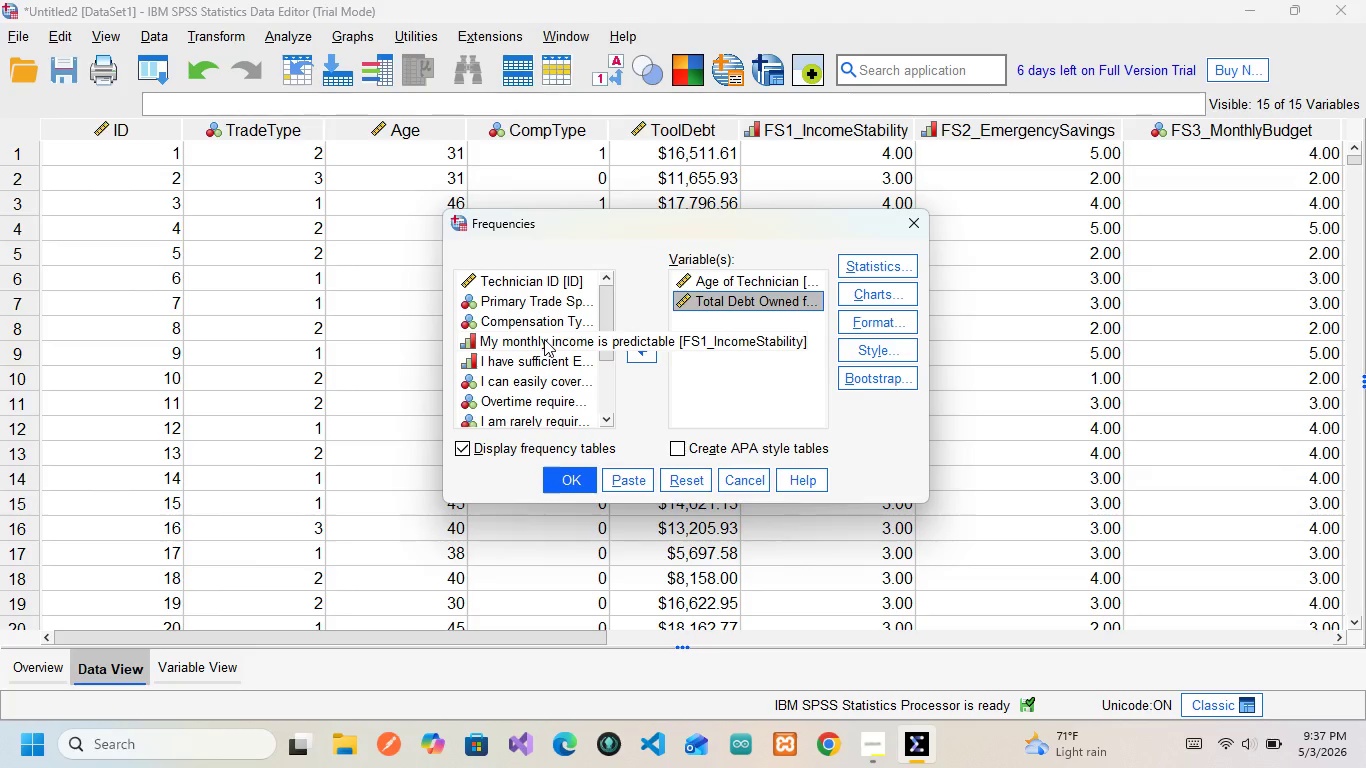 
left_click([544, 340])
 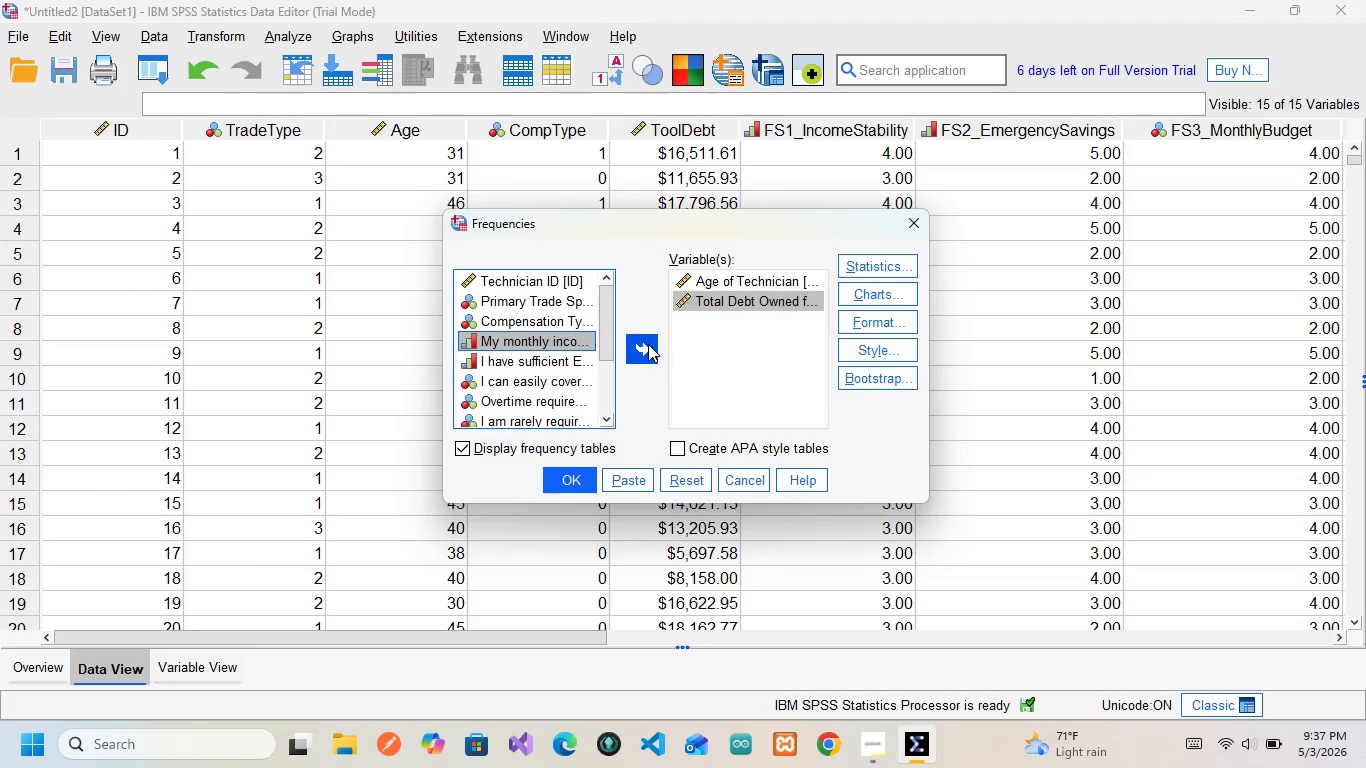 
left_click([648, 344])
 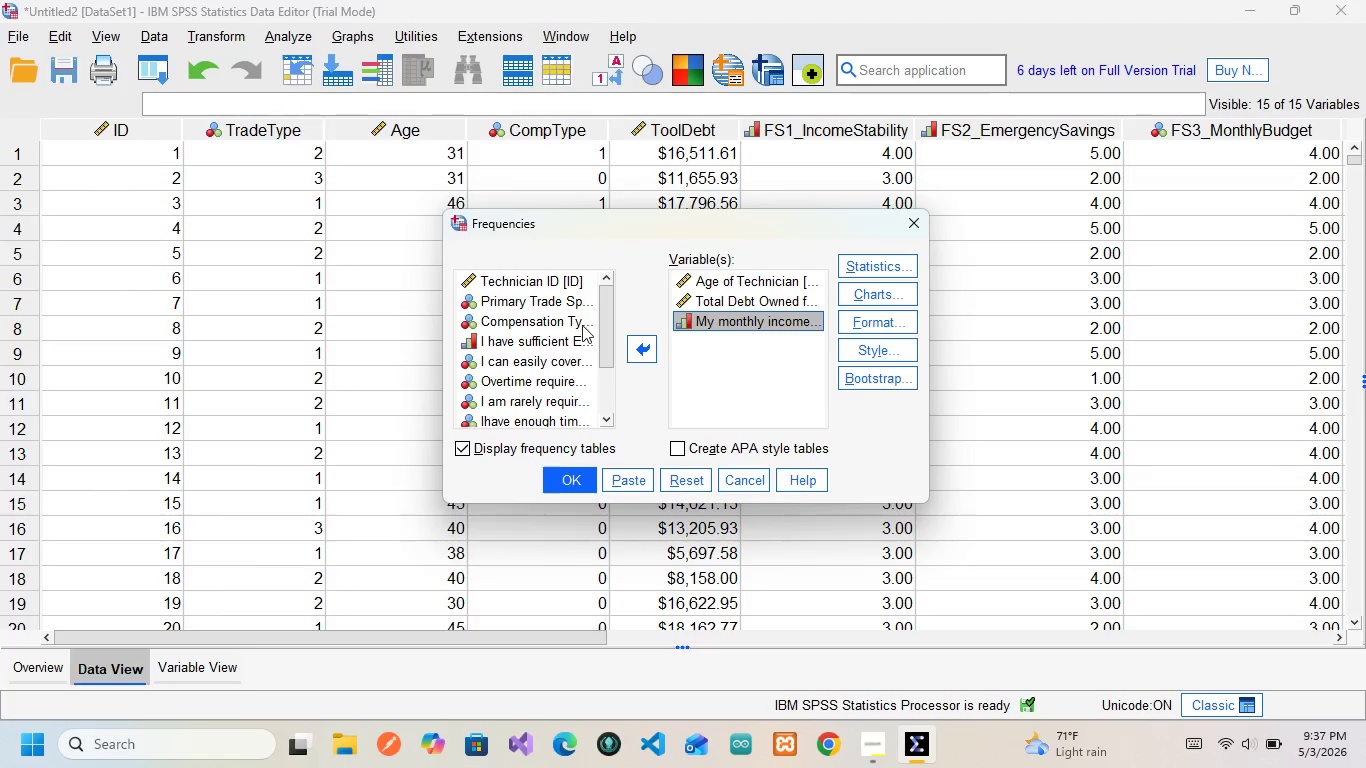 
mouse_move([520, 327])
 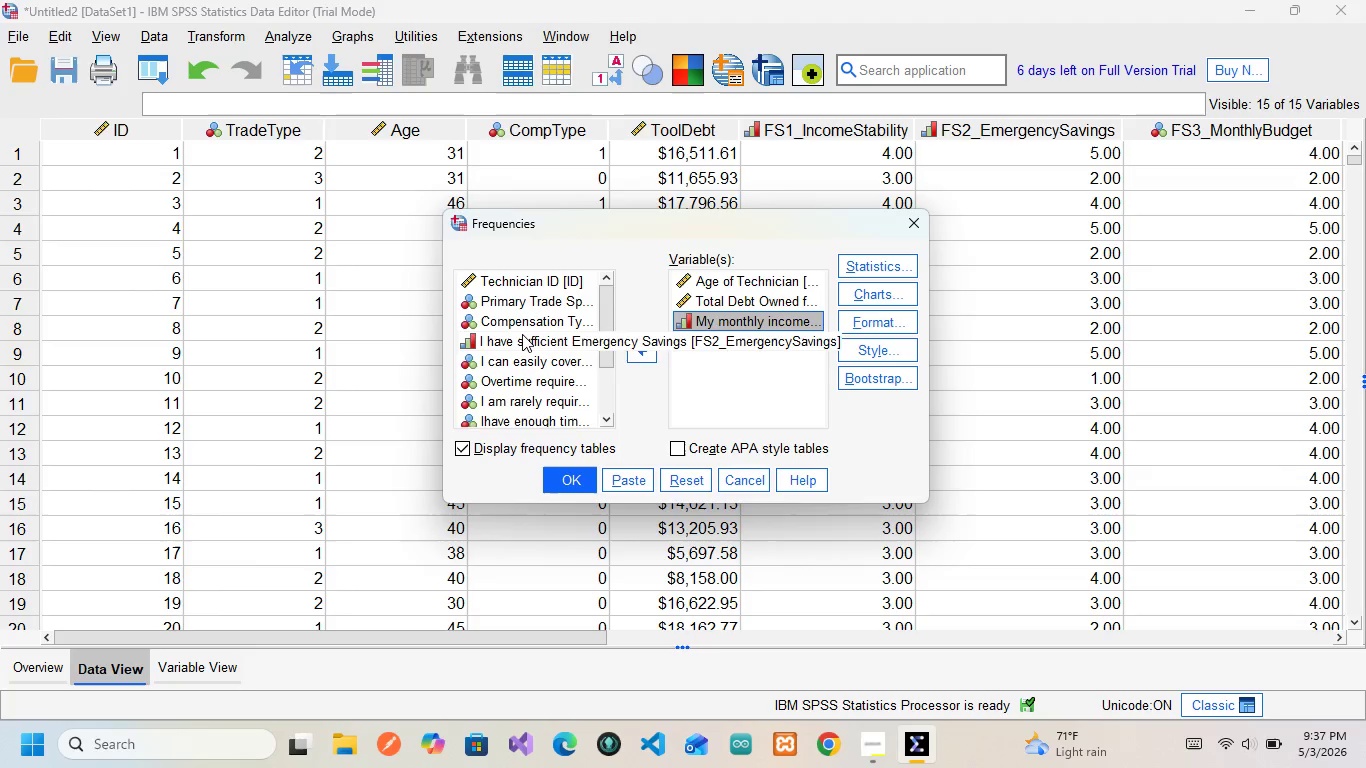 
left_click([522, 334])
 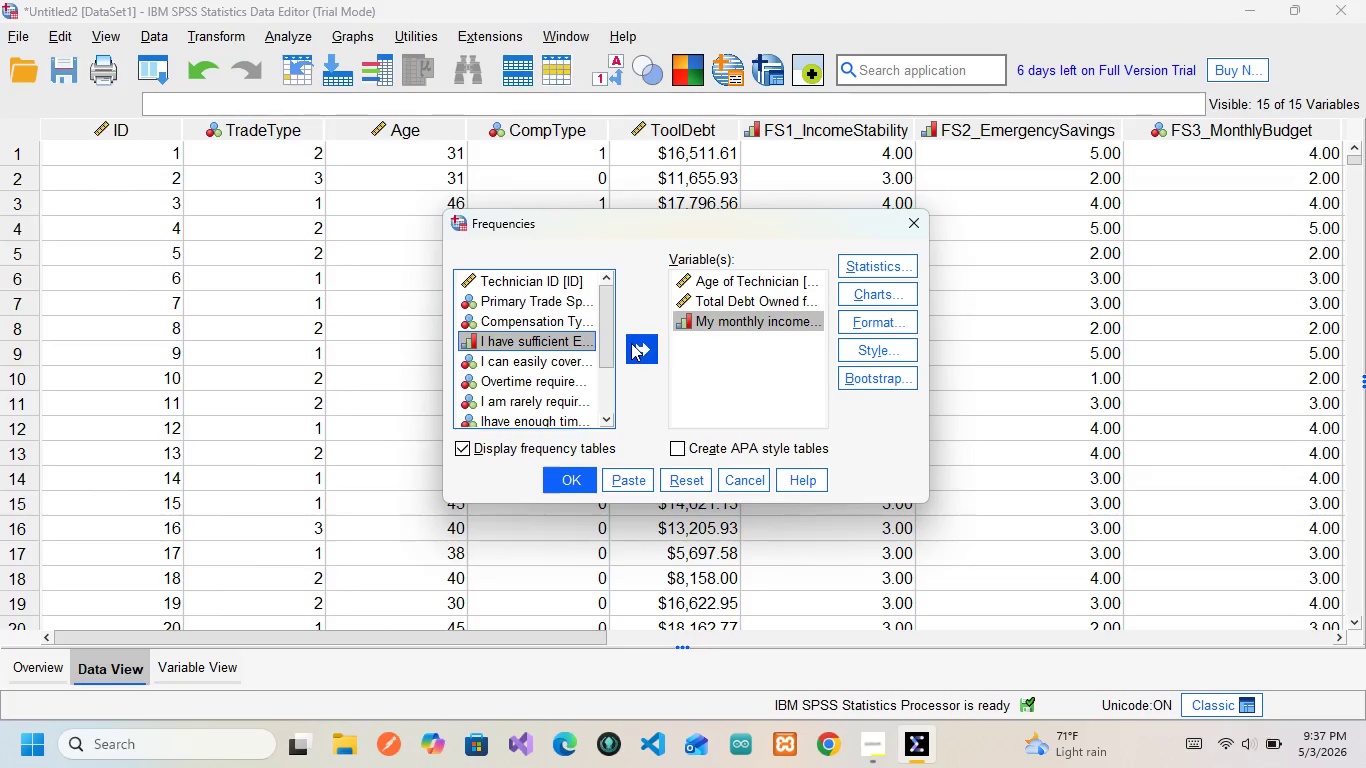 
left_click([631, 343])
 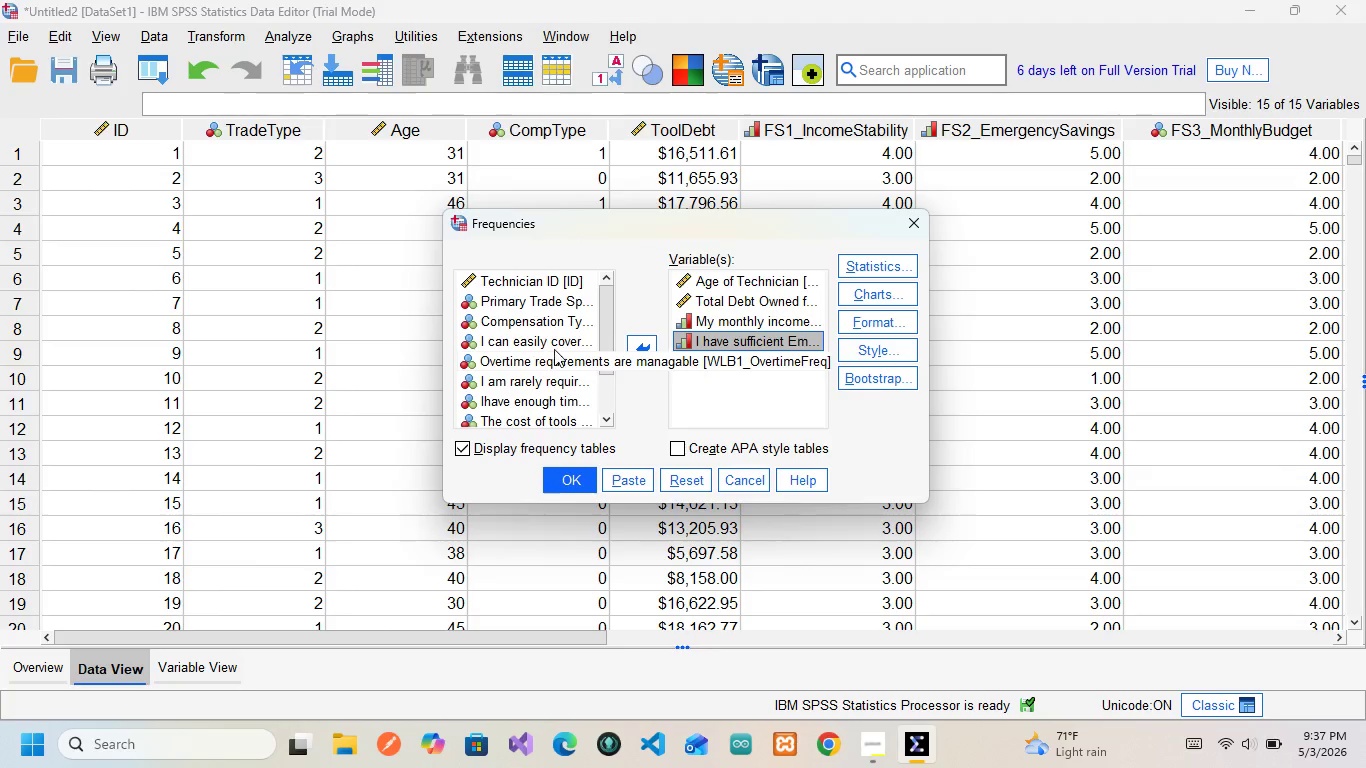 
left_click([554, 347])
 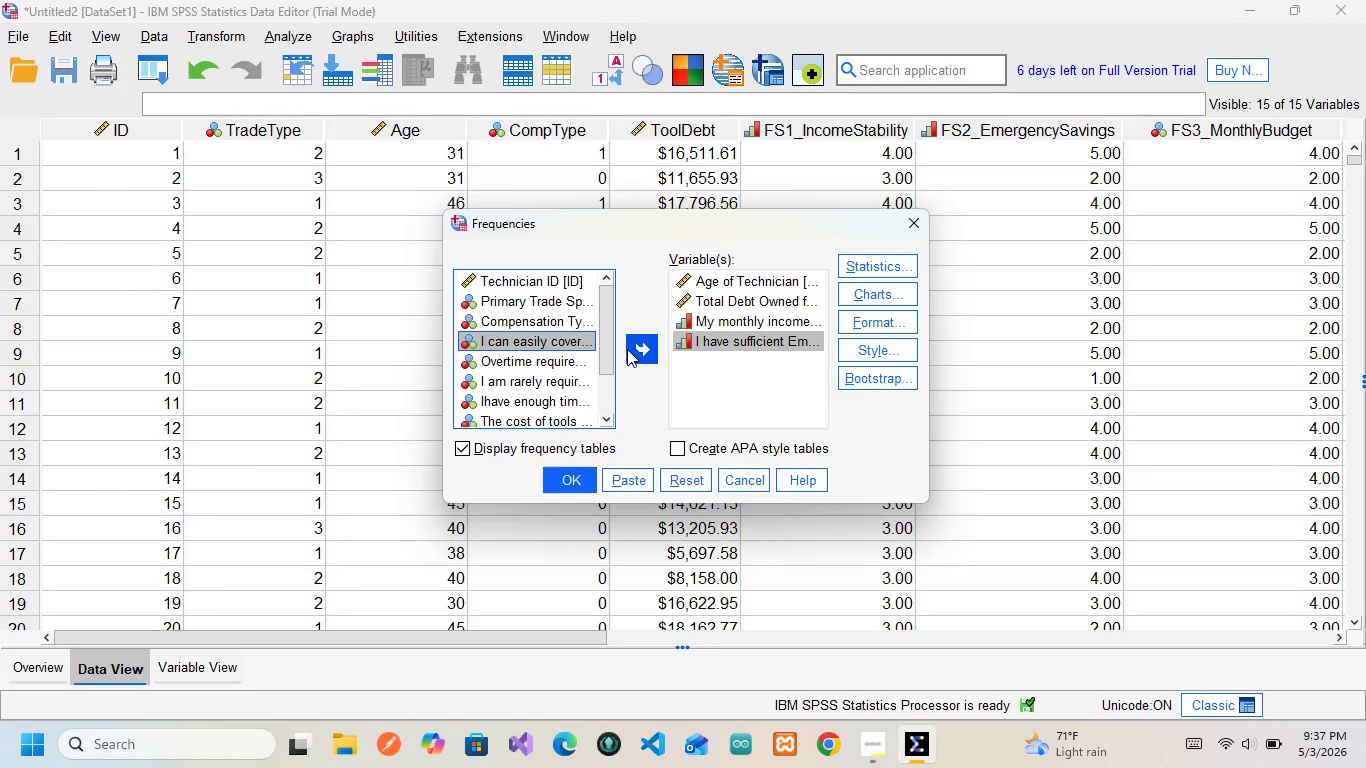 
left_click([627, 349])
 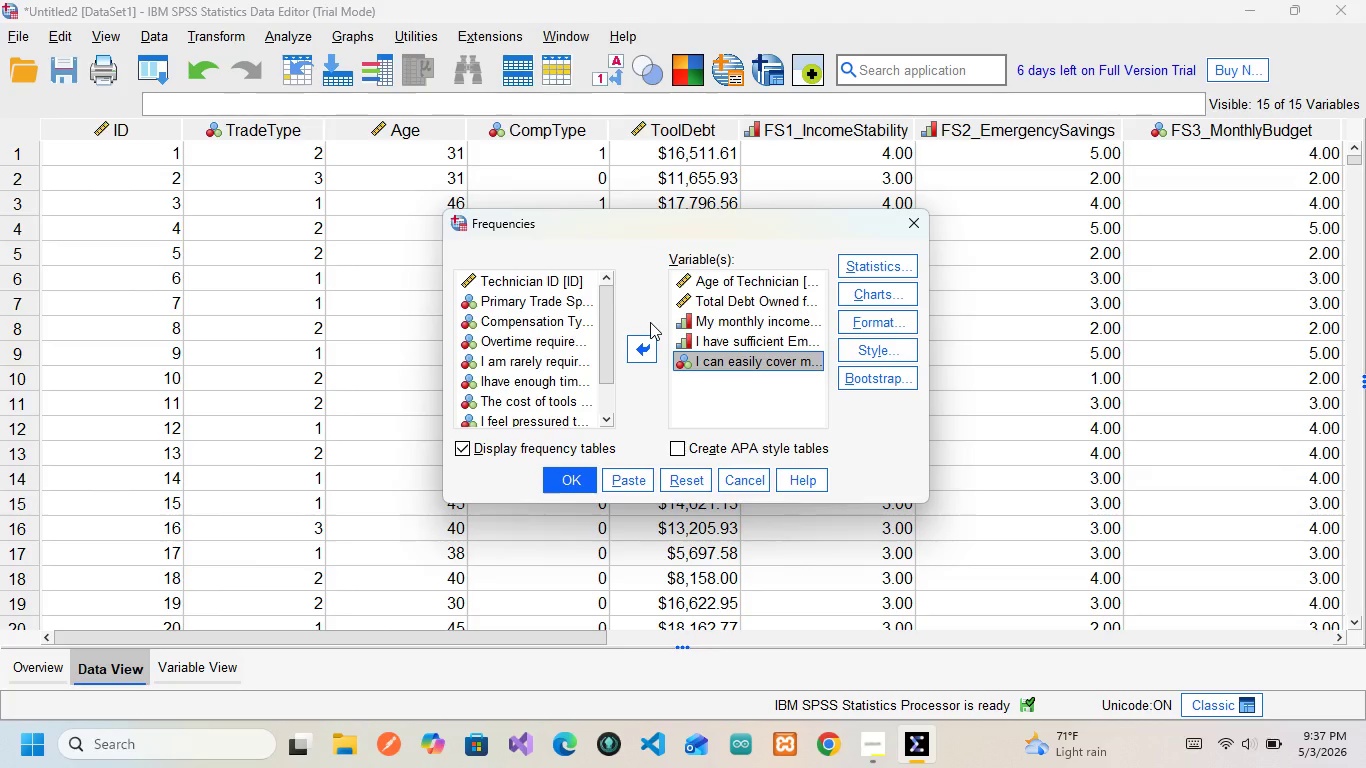 
wait(17.56)
 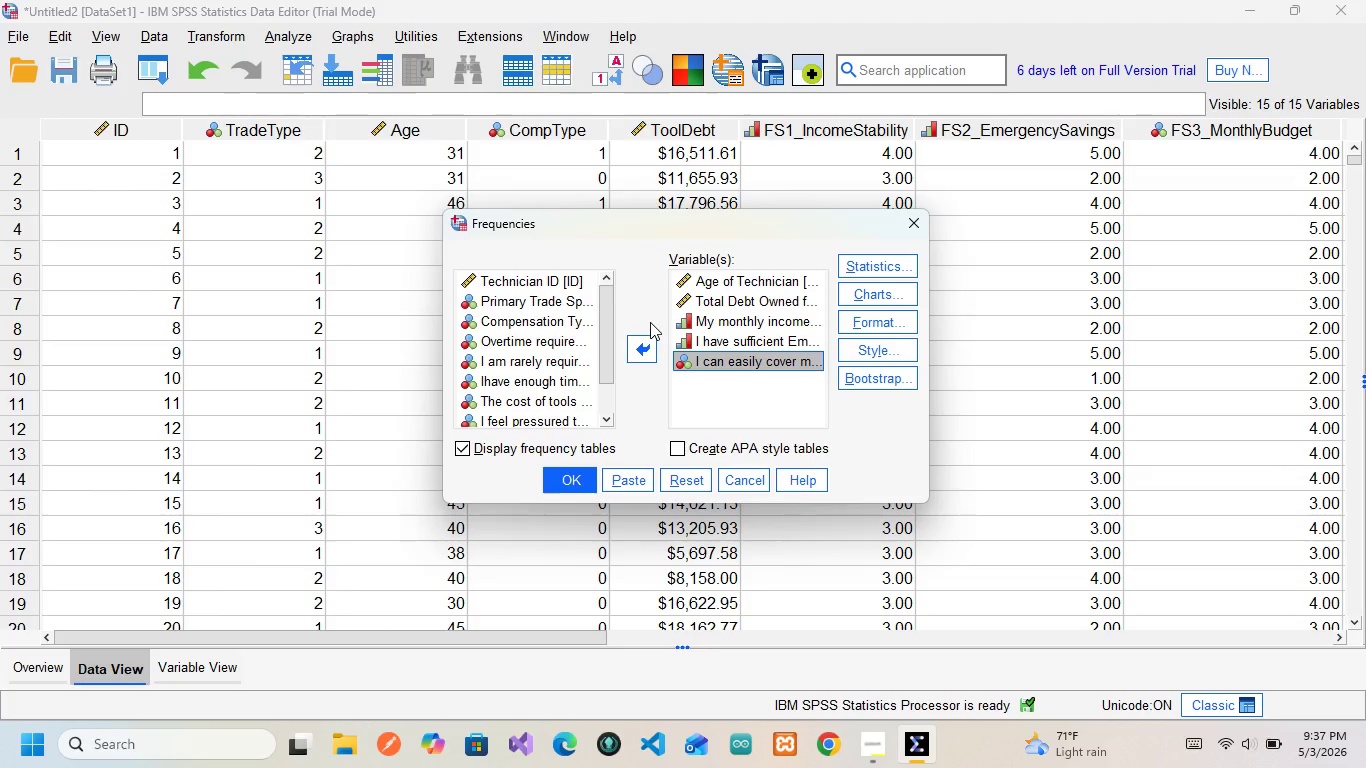 
scroll: coordinate [547, 342], scroll_direction: up, amount: 3.0
 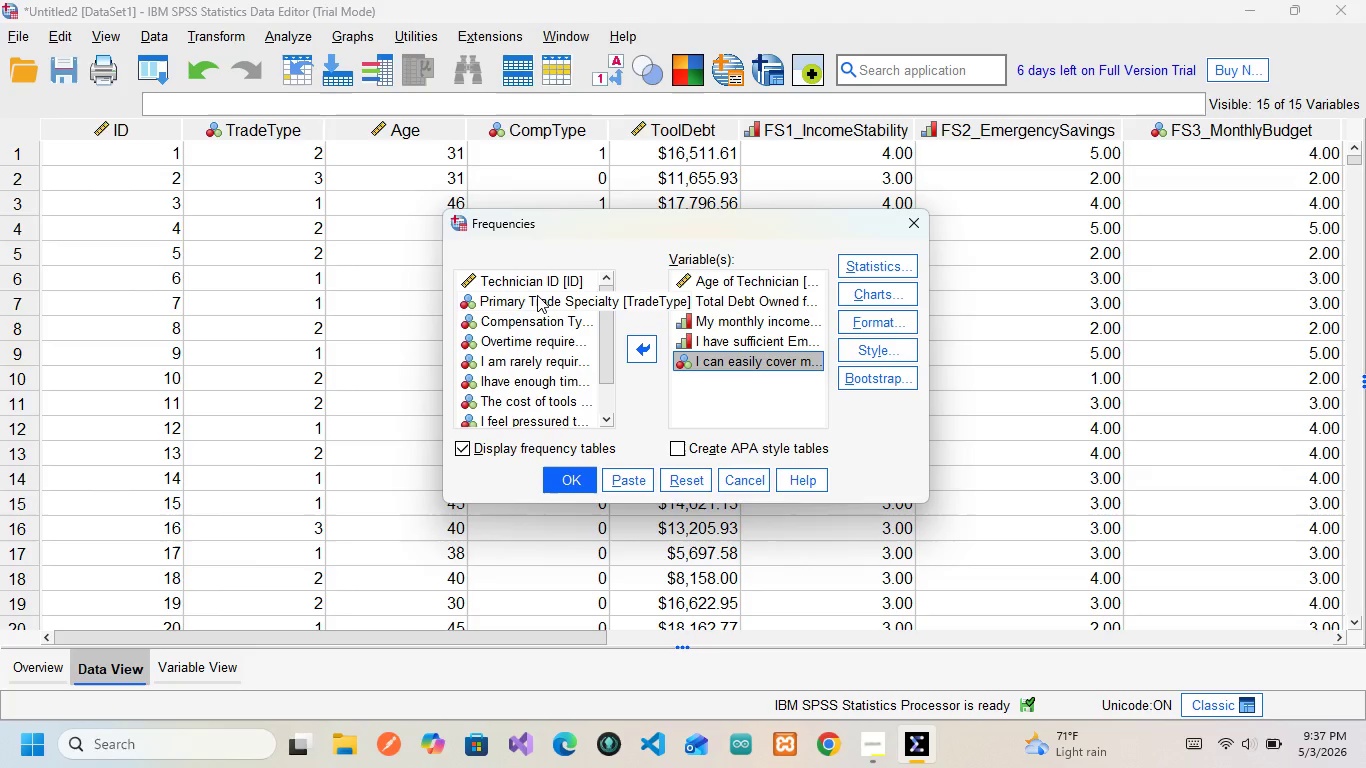 
mouse_move([536, 340])
 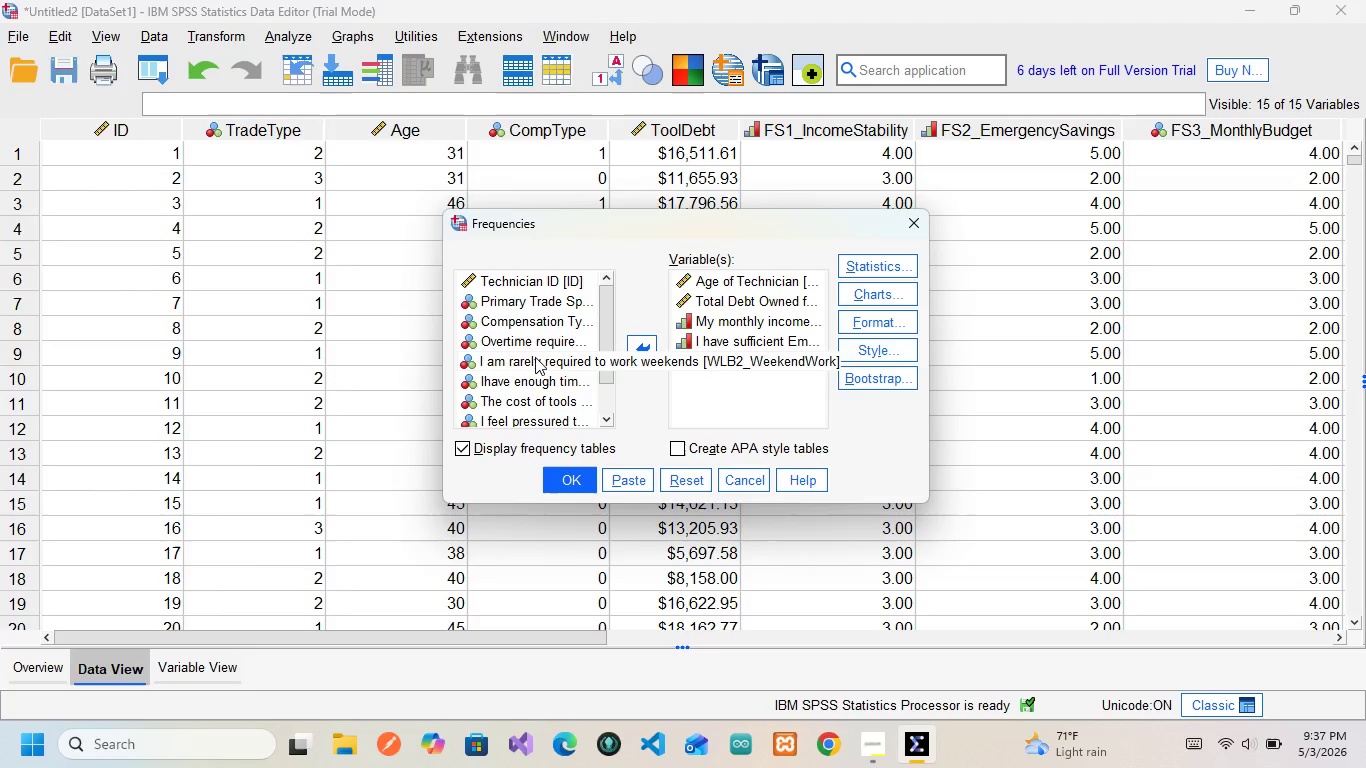 
mouse_move([535, 361])
 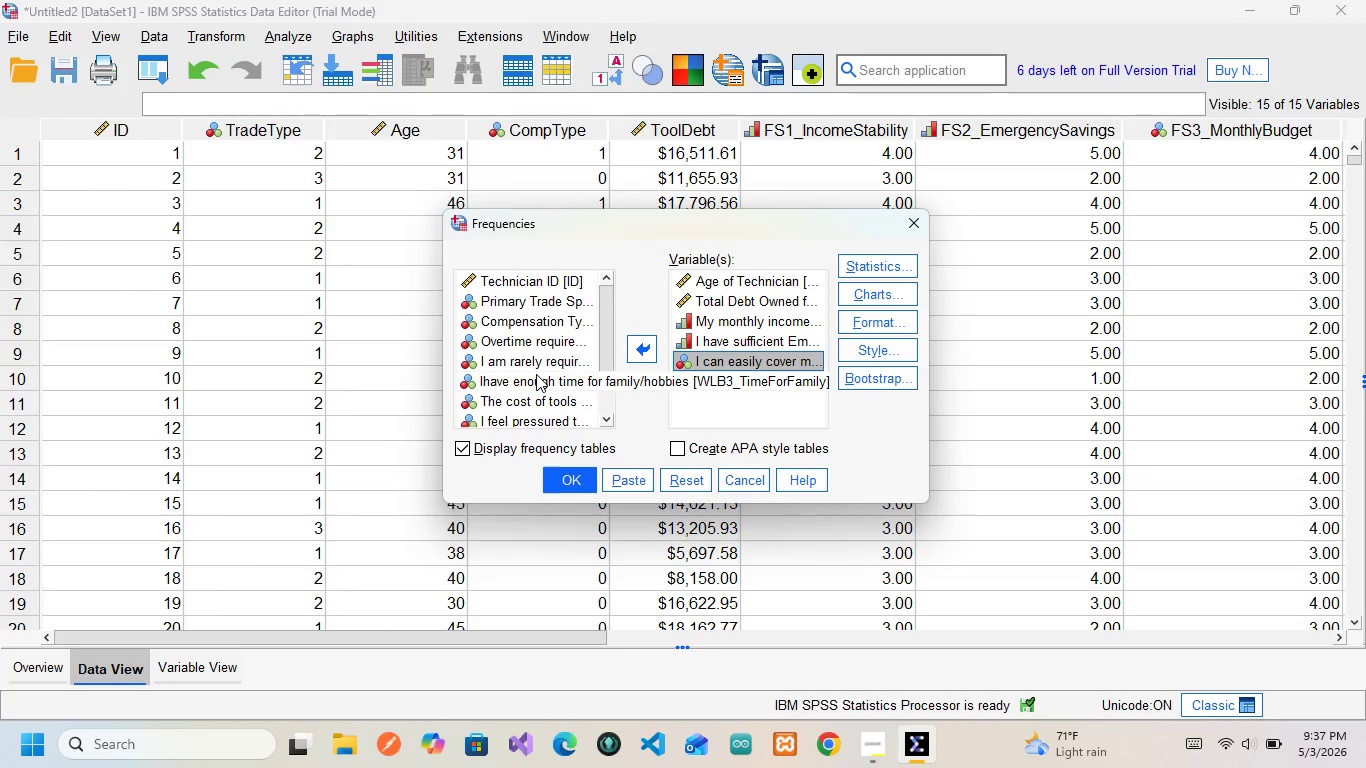 
mouse_move([538, 382])
 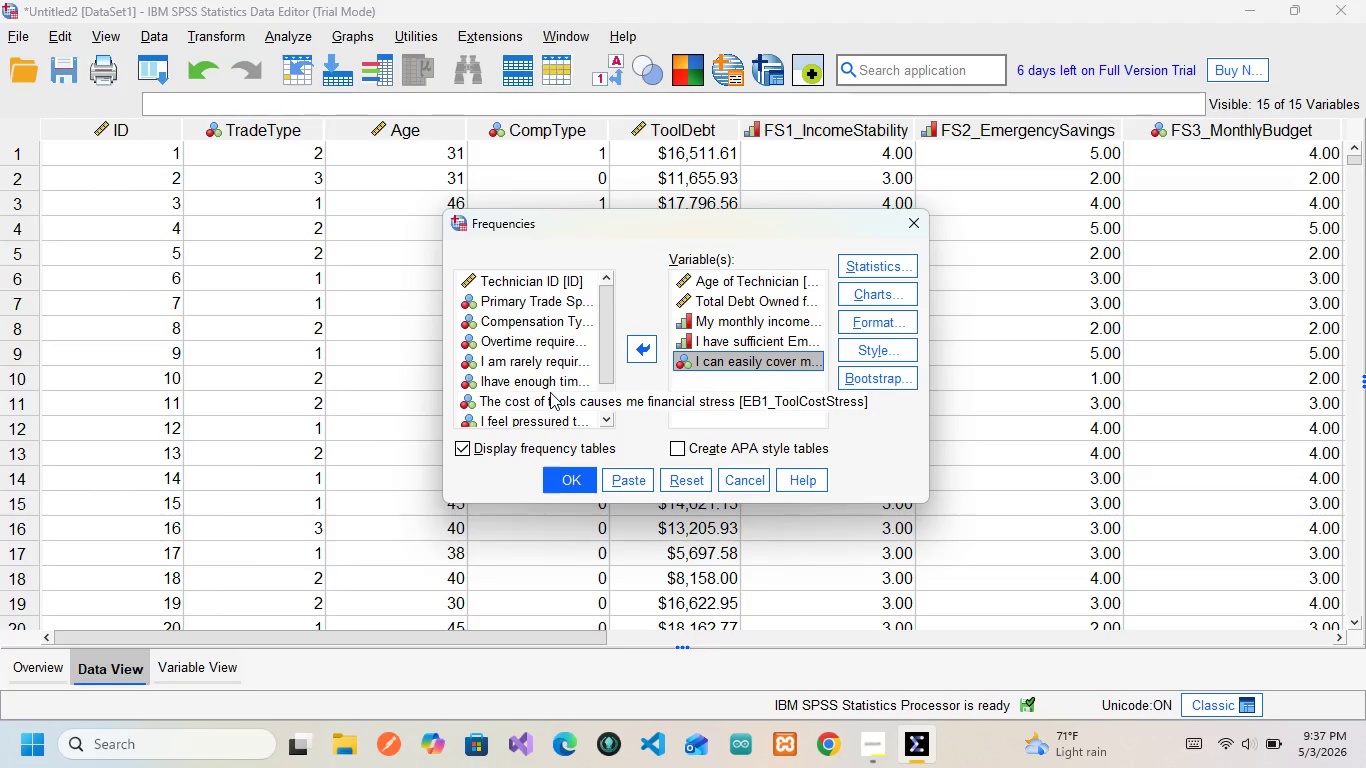 
scroll: coordinate [550, 392], scroll_direction: down, amount: 1.0
 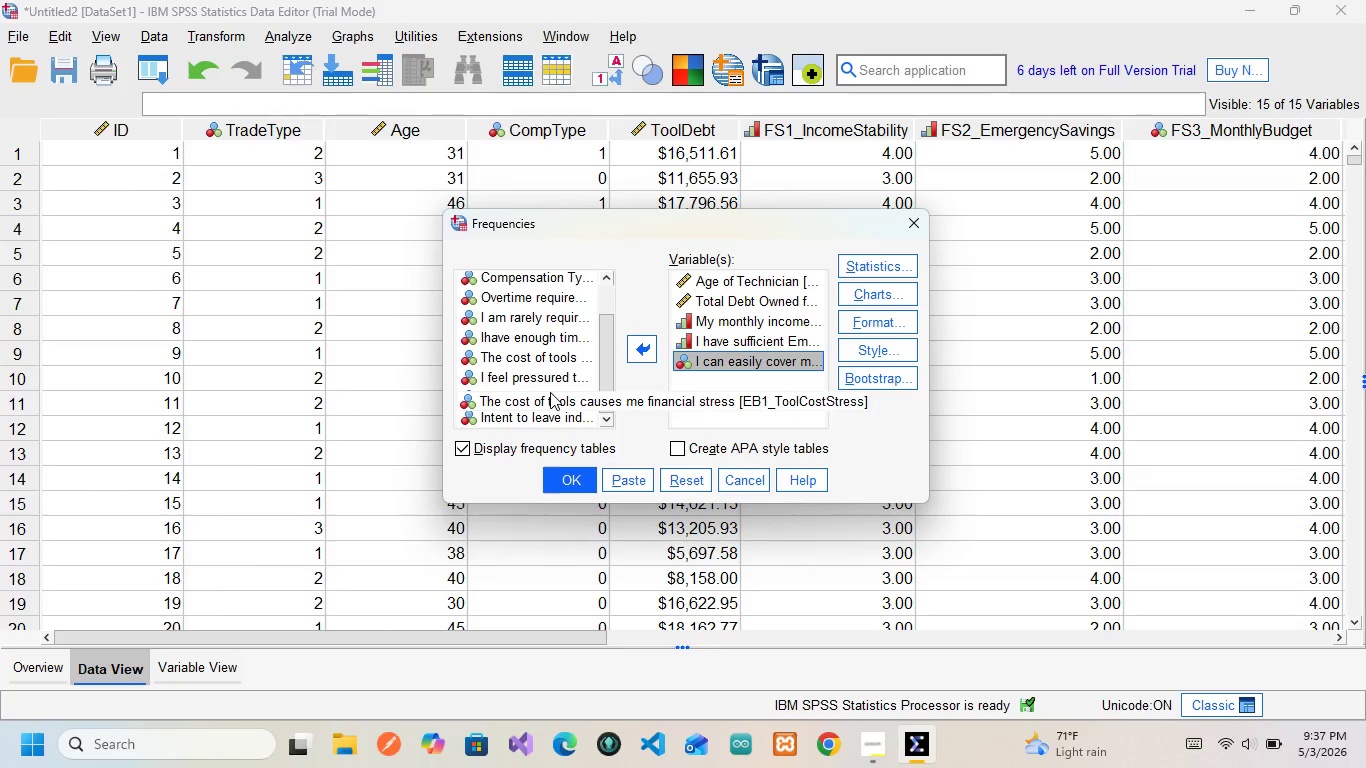 
scroll: coordinate [550, 392], scroll_direction: none, amount: 0.0
 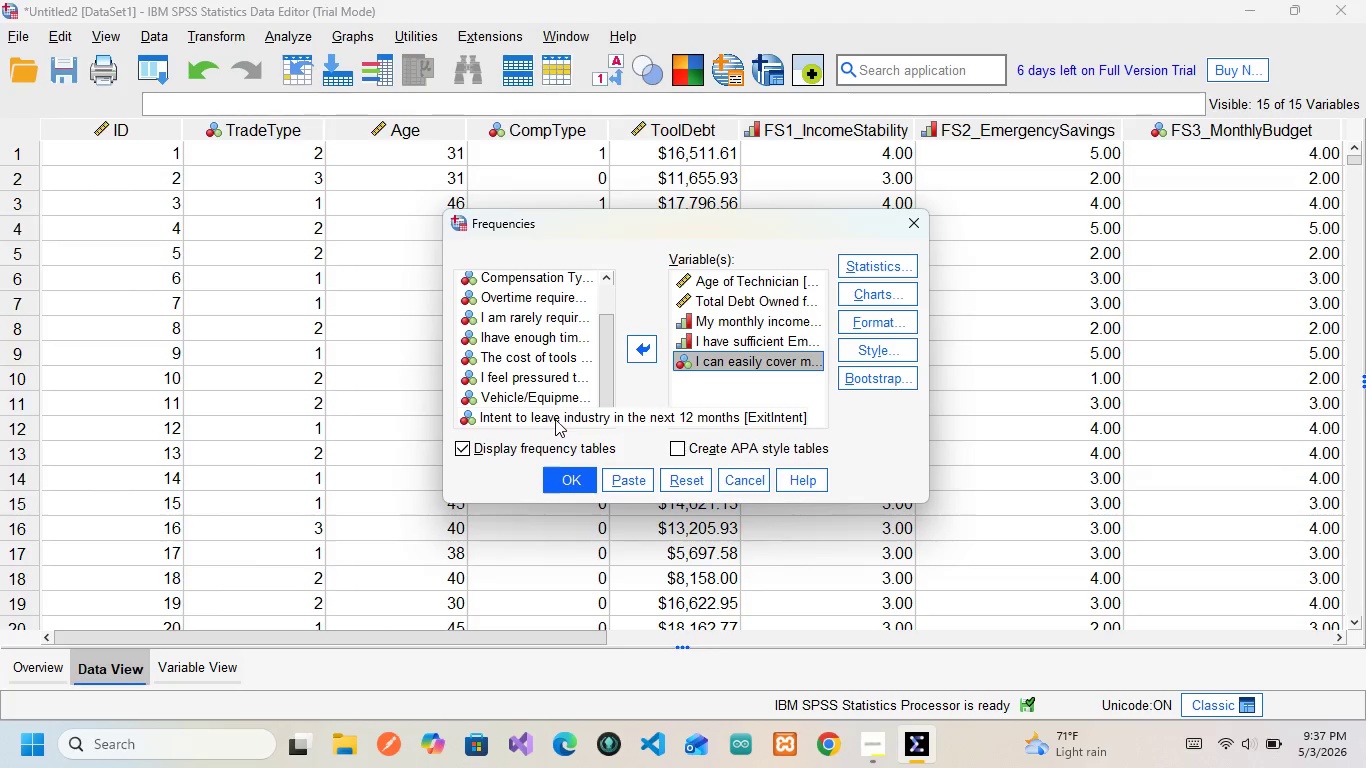 
left_click([556, 413])
 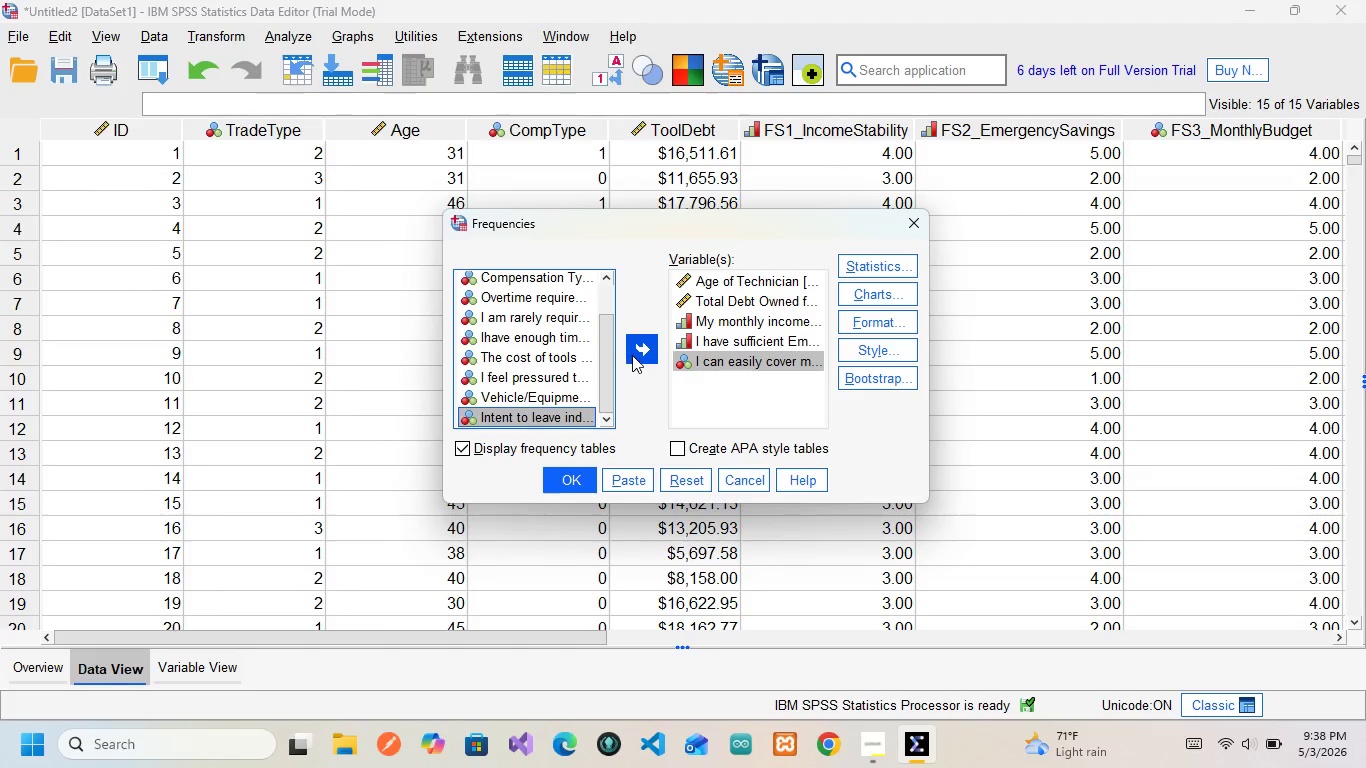 
left_click([634, 355])
 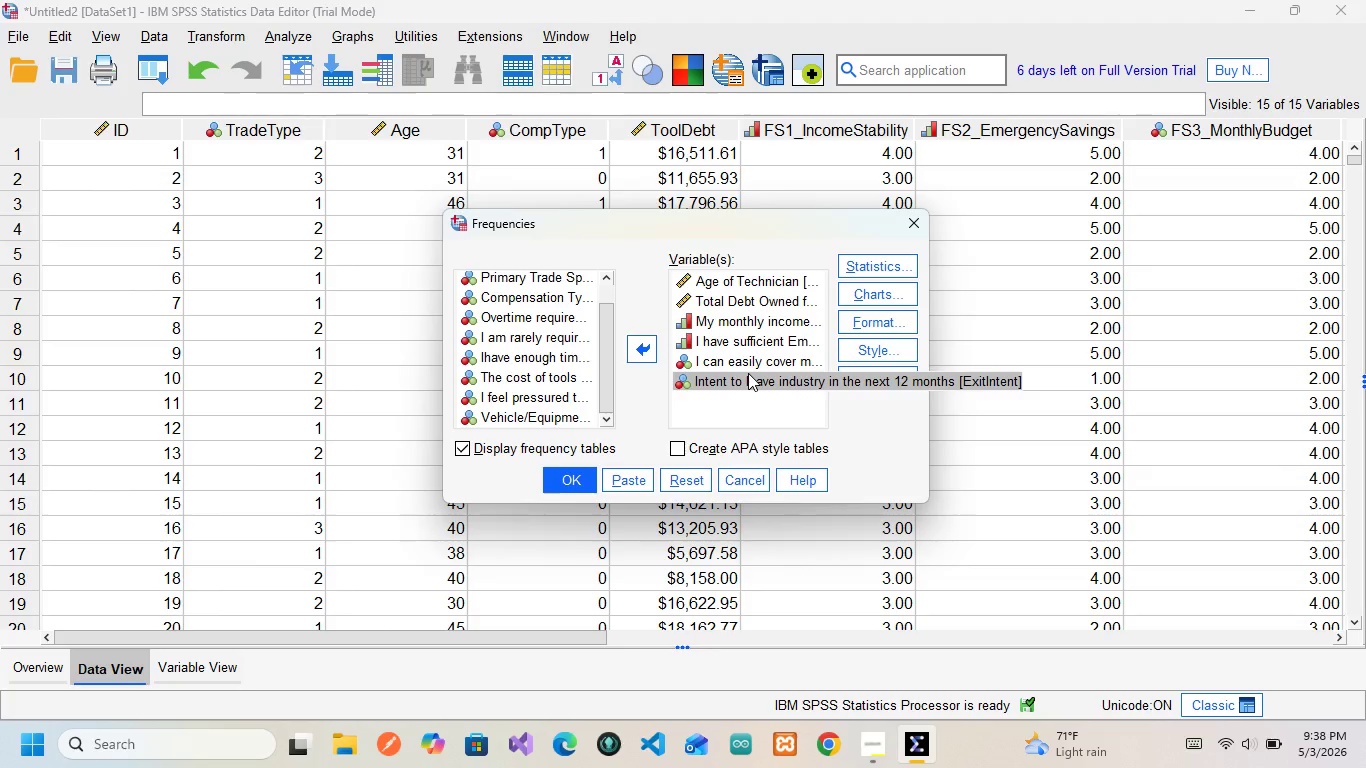 
wait(19.28)
 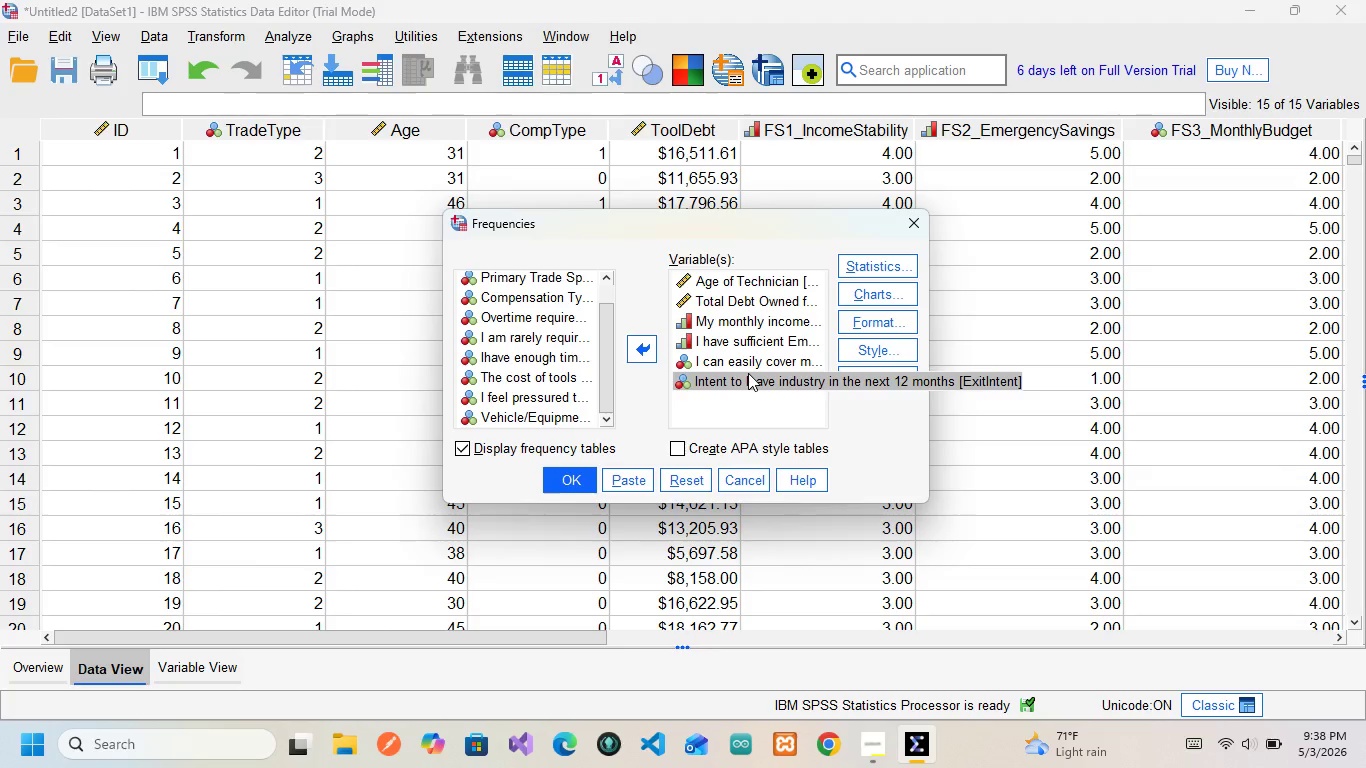 
left_click([611, 491])
 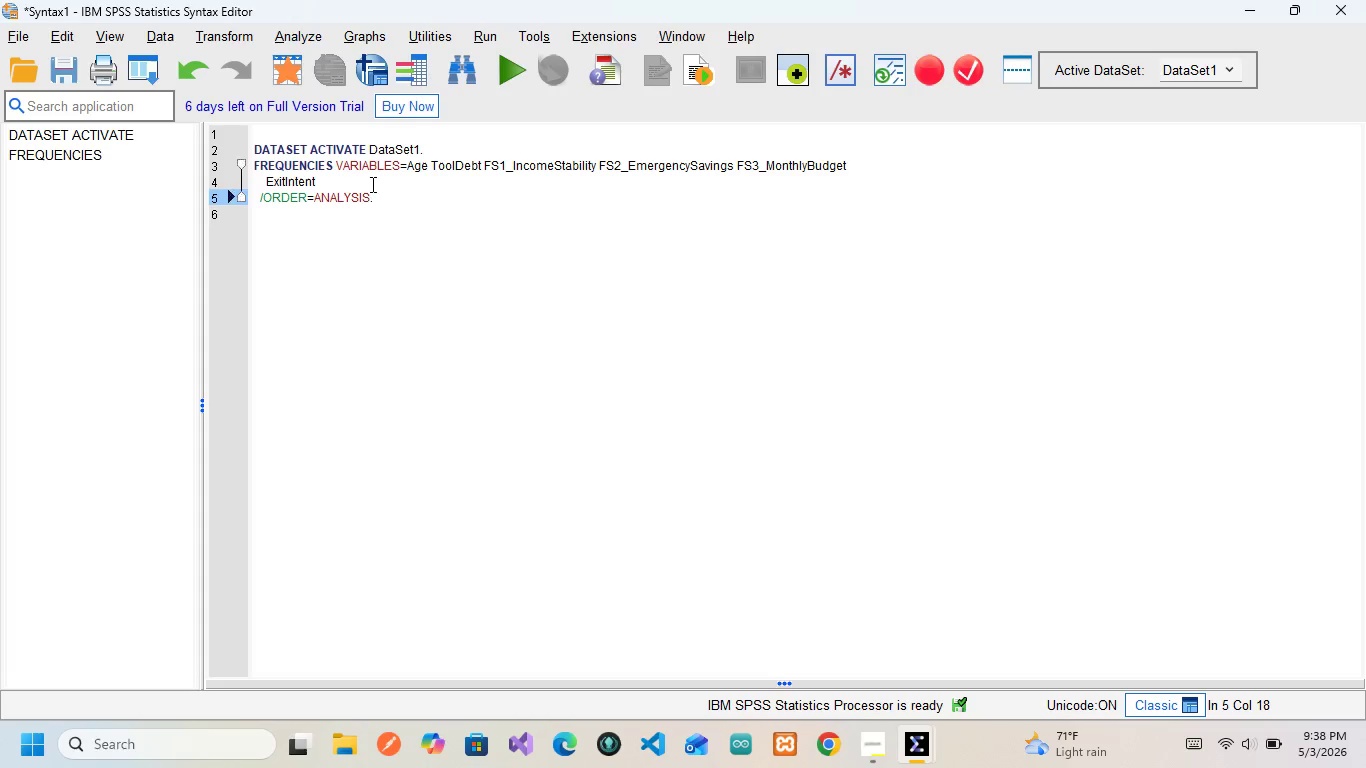 
left_click_drag(start_coordinate=[385, 193], to_coordinate=[229, 147])
 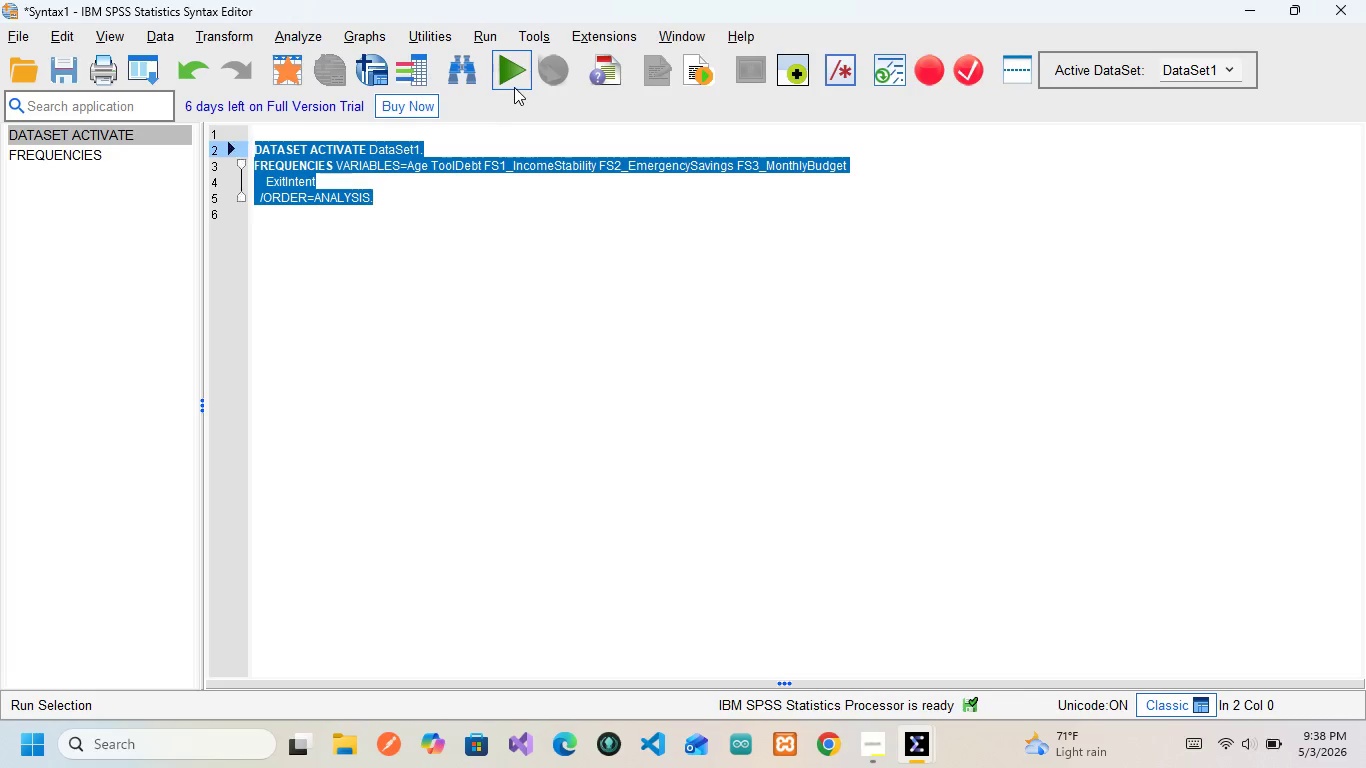 
left_click([513, 86])
 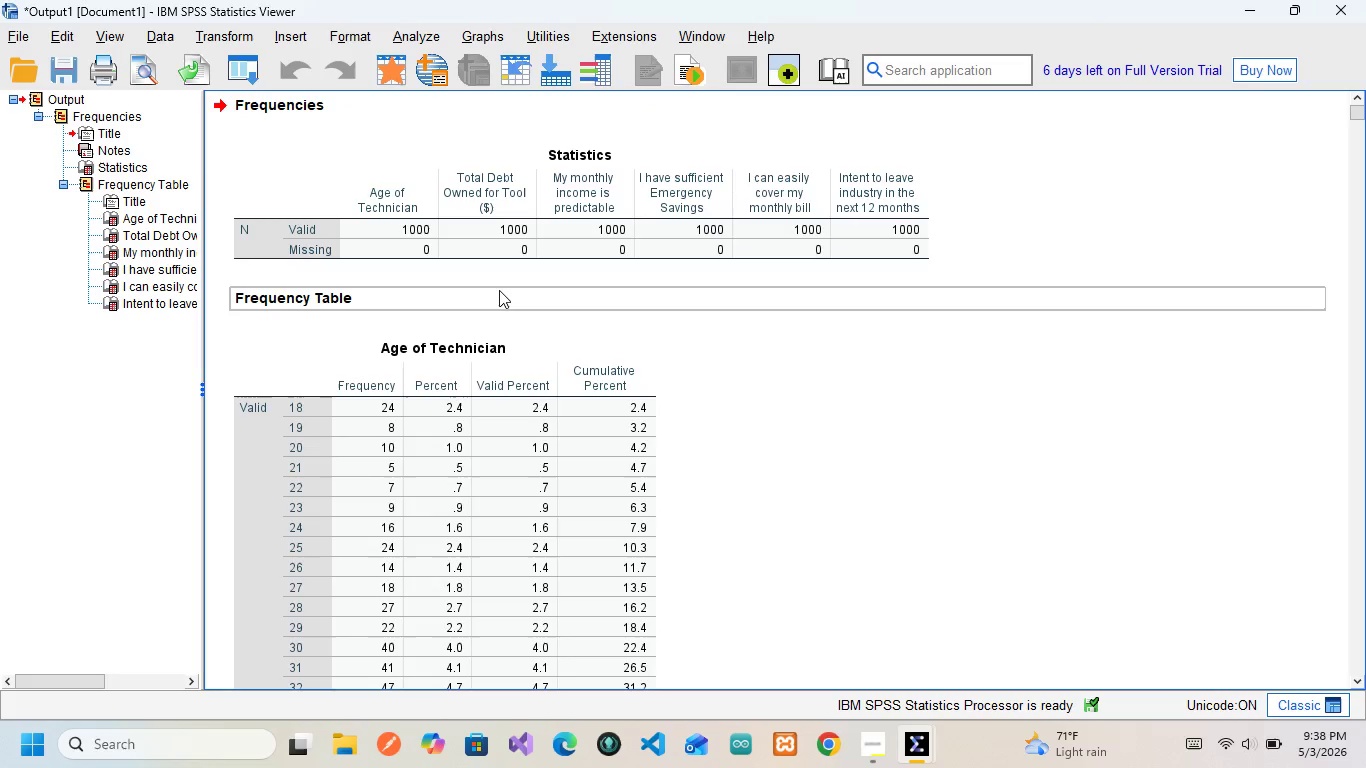 
scroll: coordinate [499, 290], scroll_direction: down, amount: 2.0
 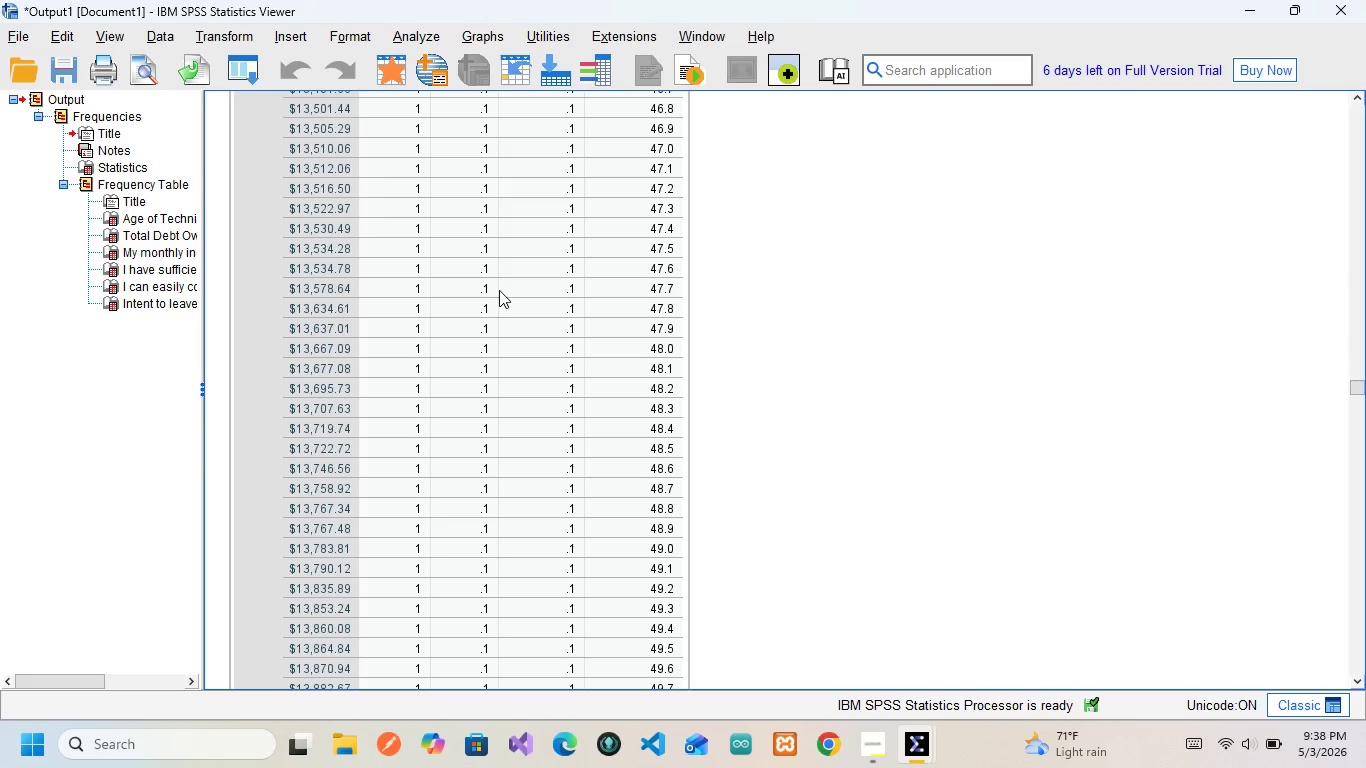 
left_click_drag(start_coordinate=[1365, 405], to_coordinate=[1360, 400])
 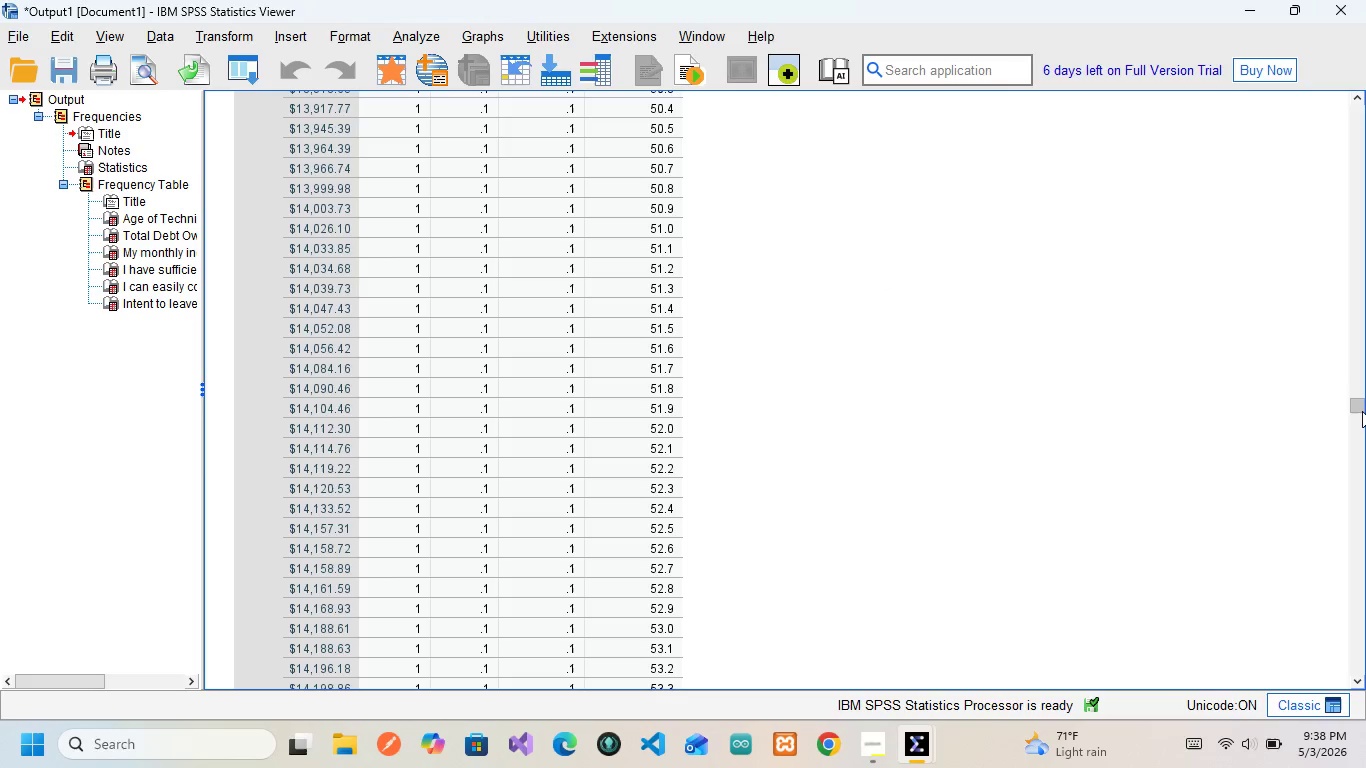 
left_click_drag(start_coordinate=[1363, 408], to_coordinate=[1365, 723])
 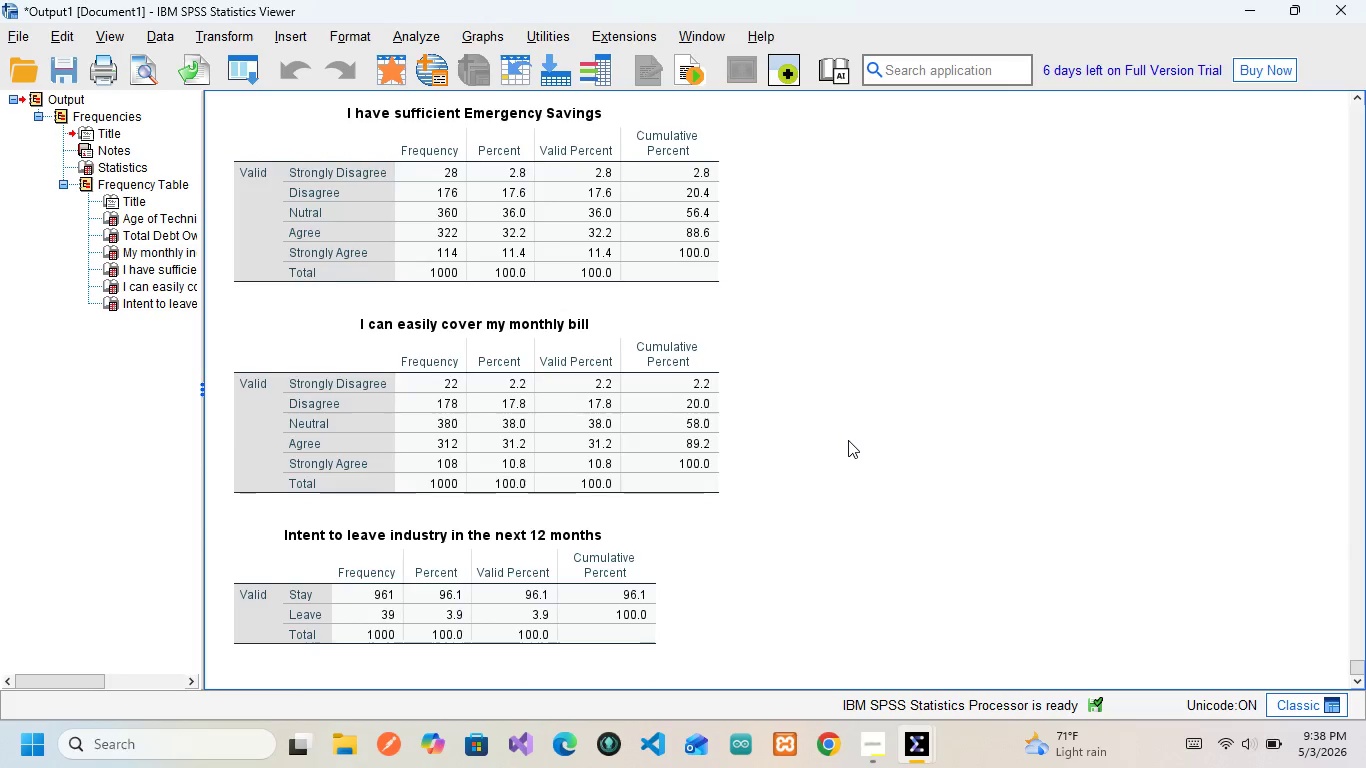 
scroll: coordinate [848, 440], scroll_direction: up, amount: 3.0
 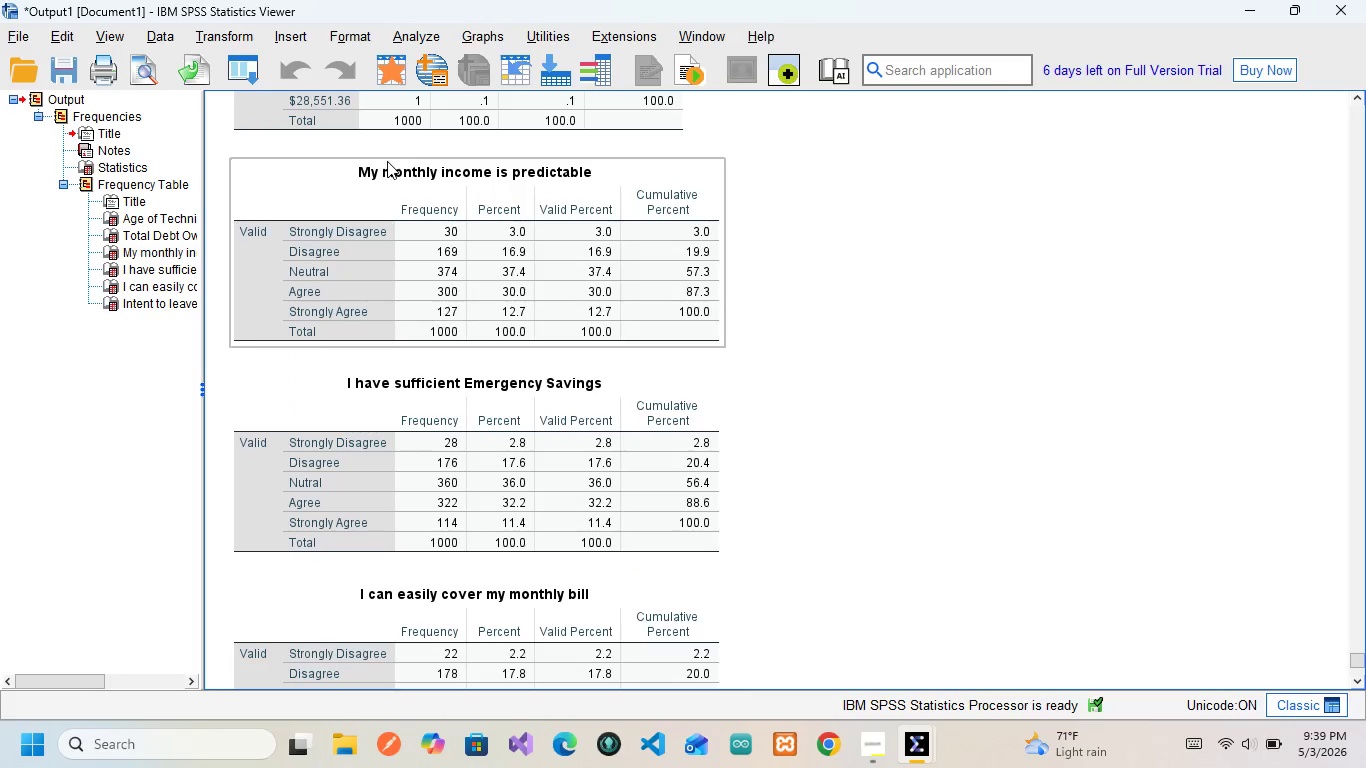 
left_click([431, 225])
 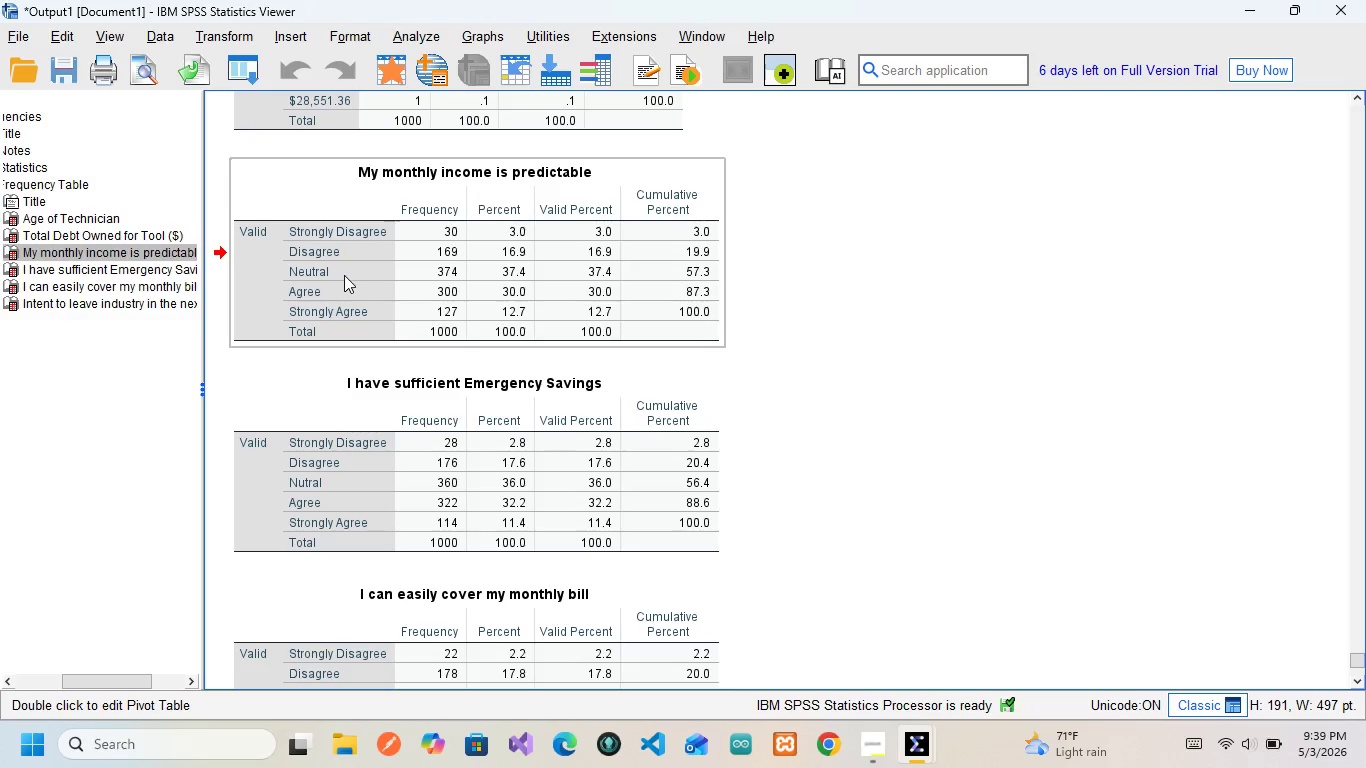 
wait(11.67)
 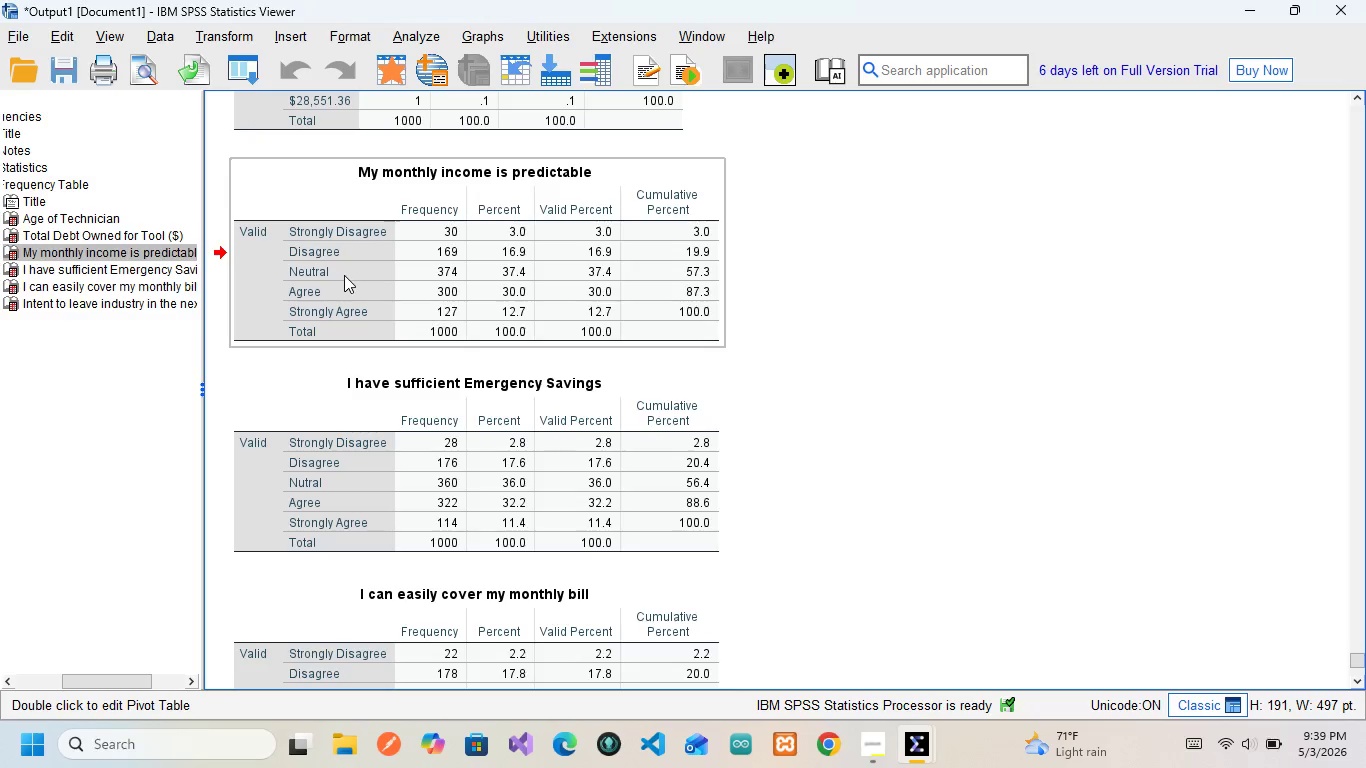 
scroll: coordinate [706, 320], scroll_direction: down, amount: 1.0
 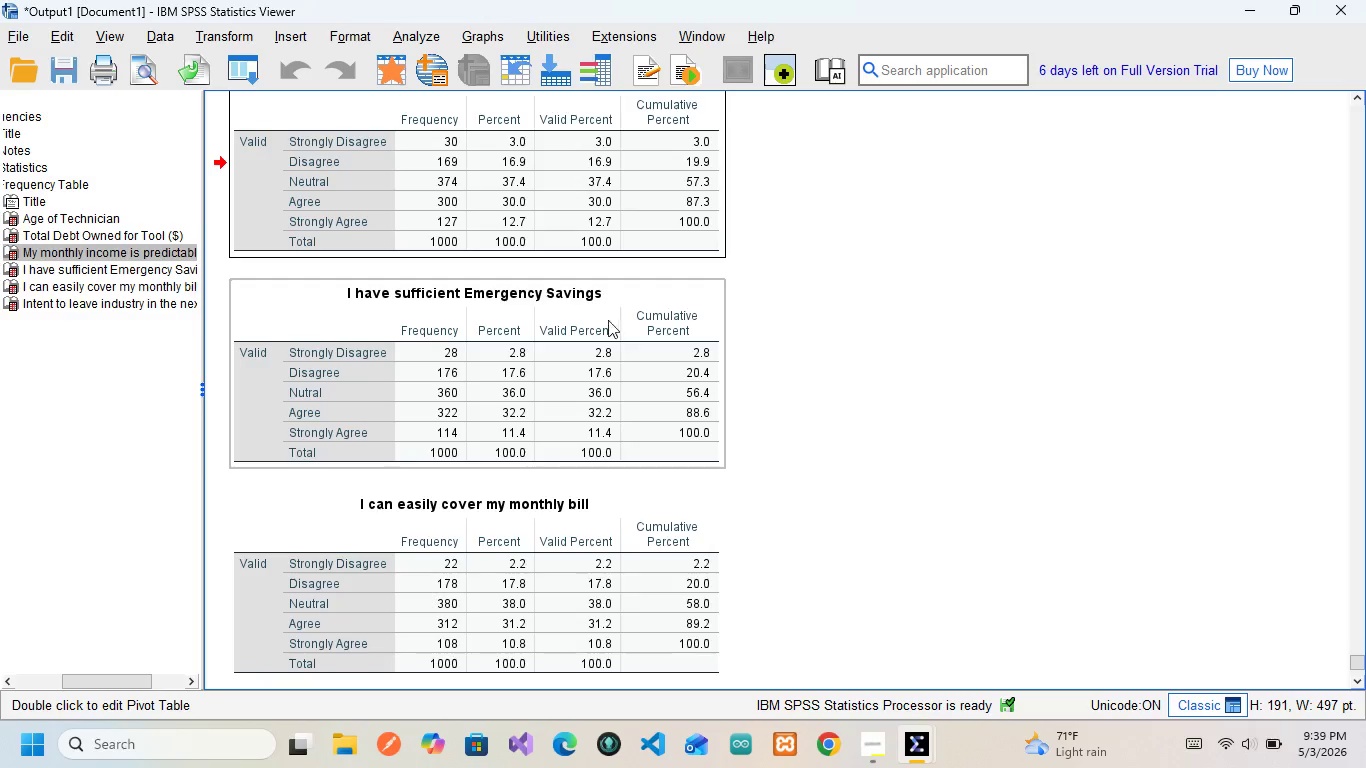 
wait(8.07)
 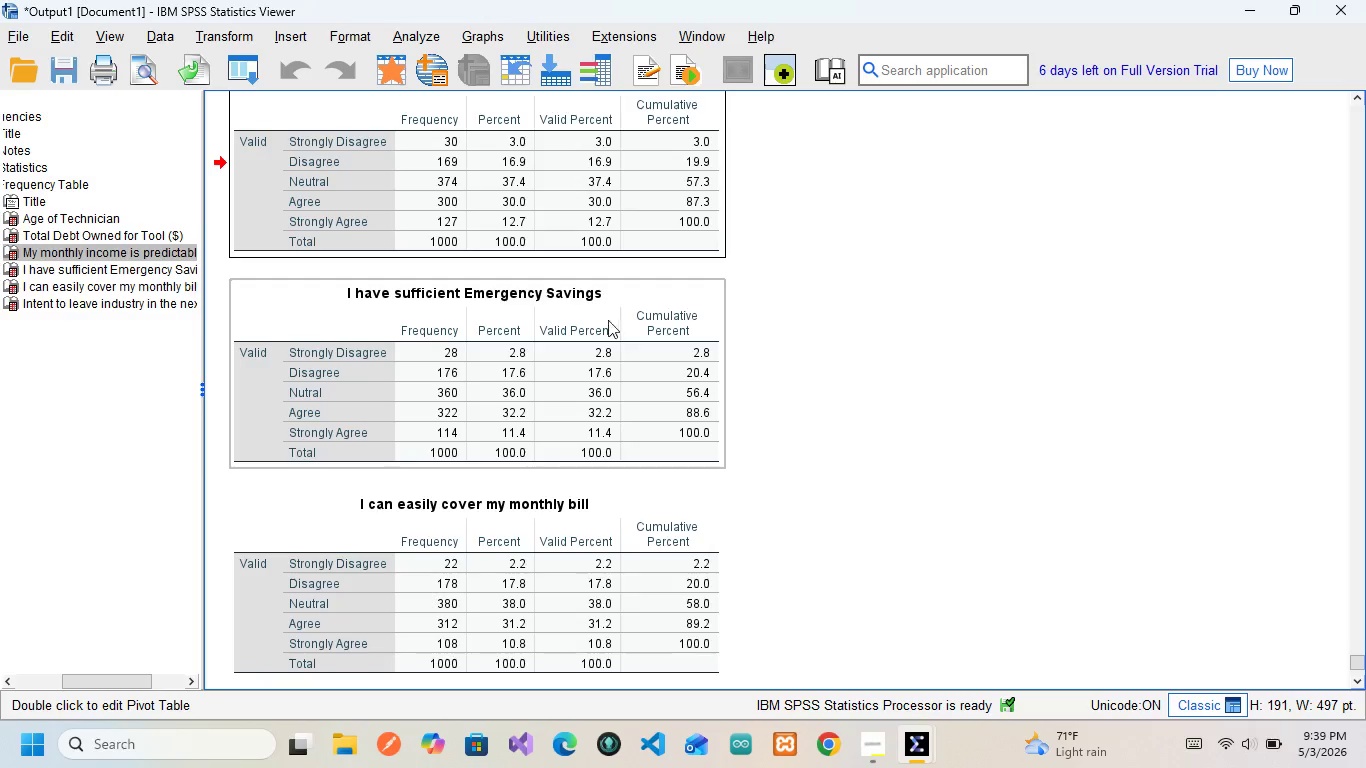 
scroll: coordinate [391, 409], scroll_direction: down, amount: 4.0
 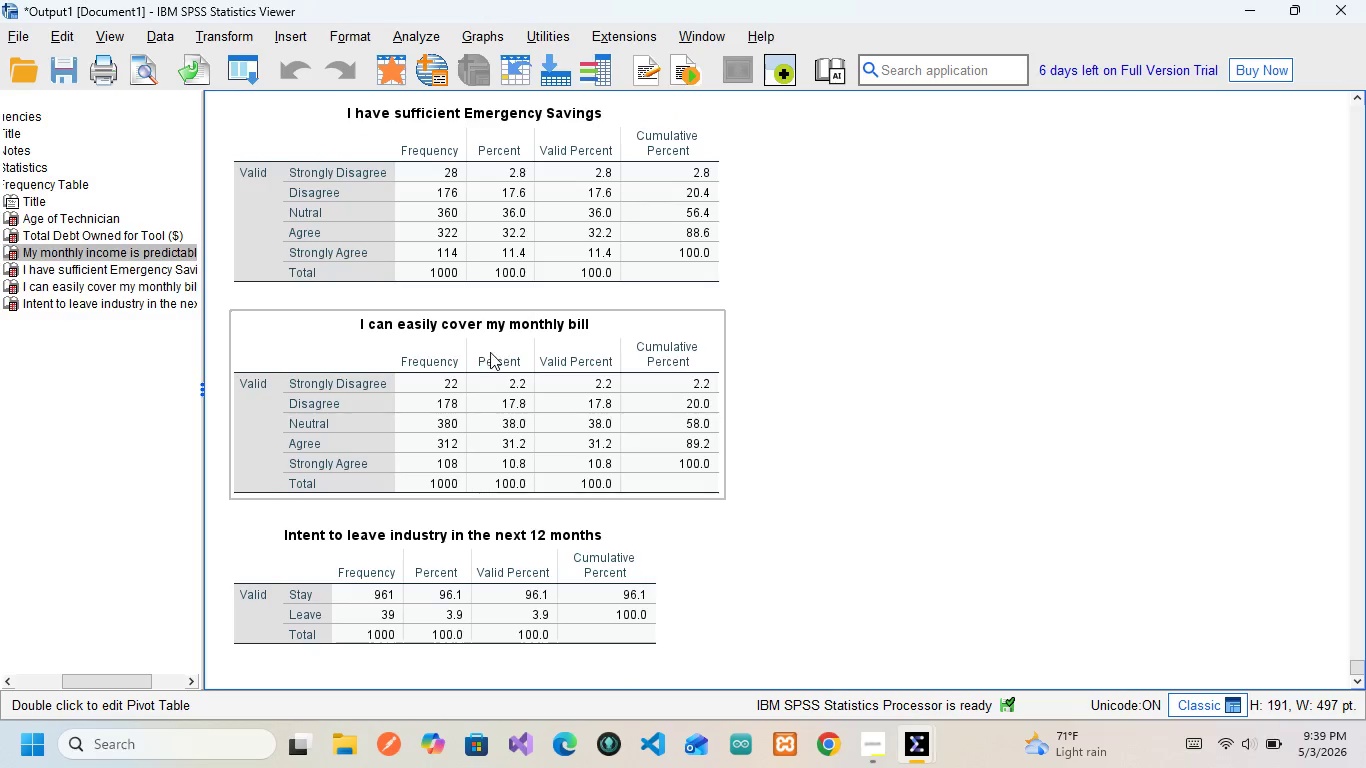 
left_click([487, 352])
 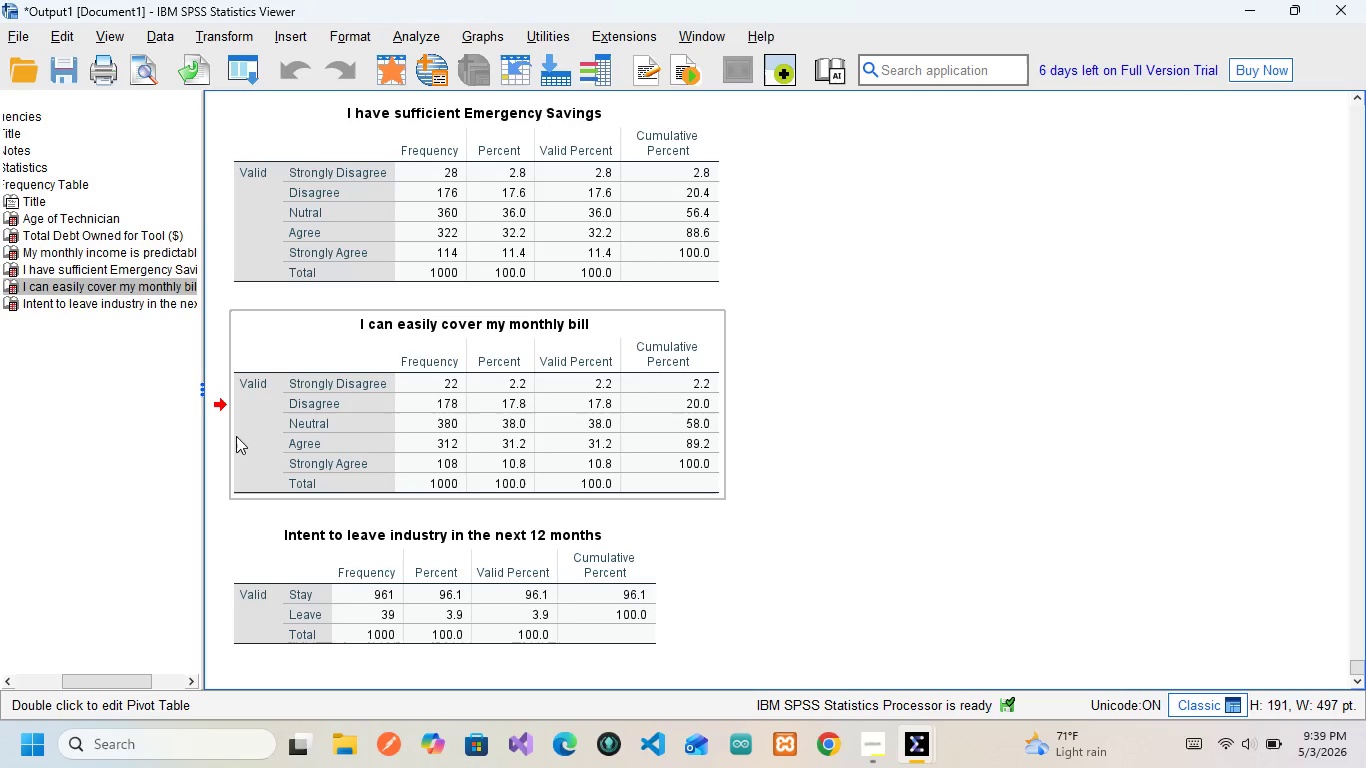 
wait(8.53)
 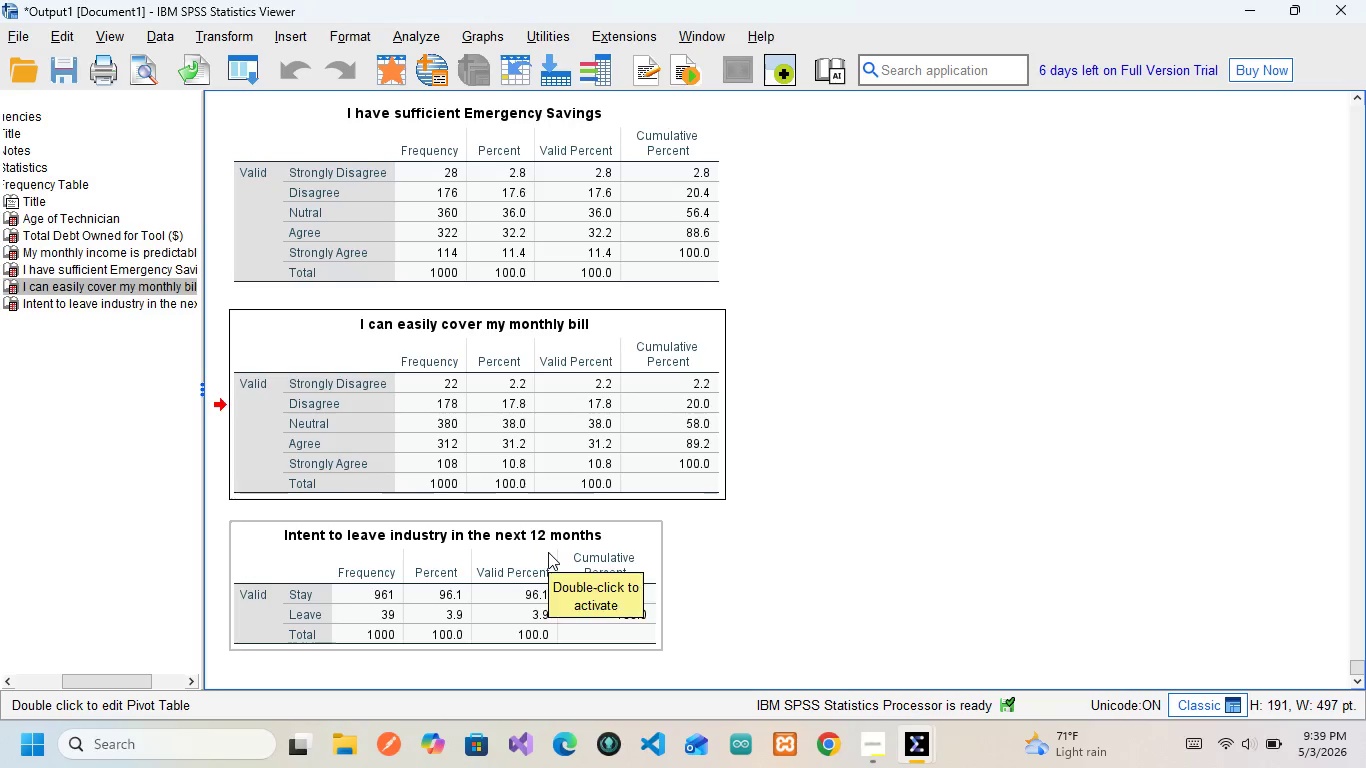 
left_click([548, 552])
 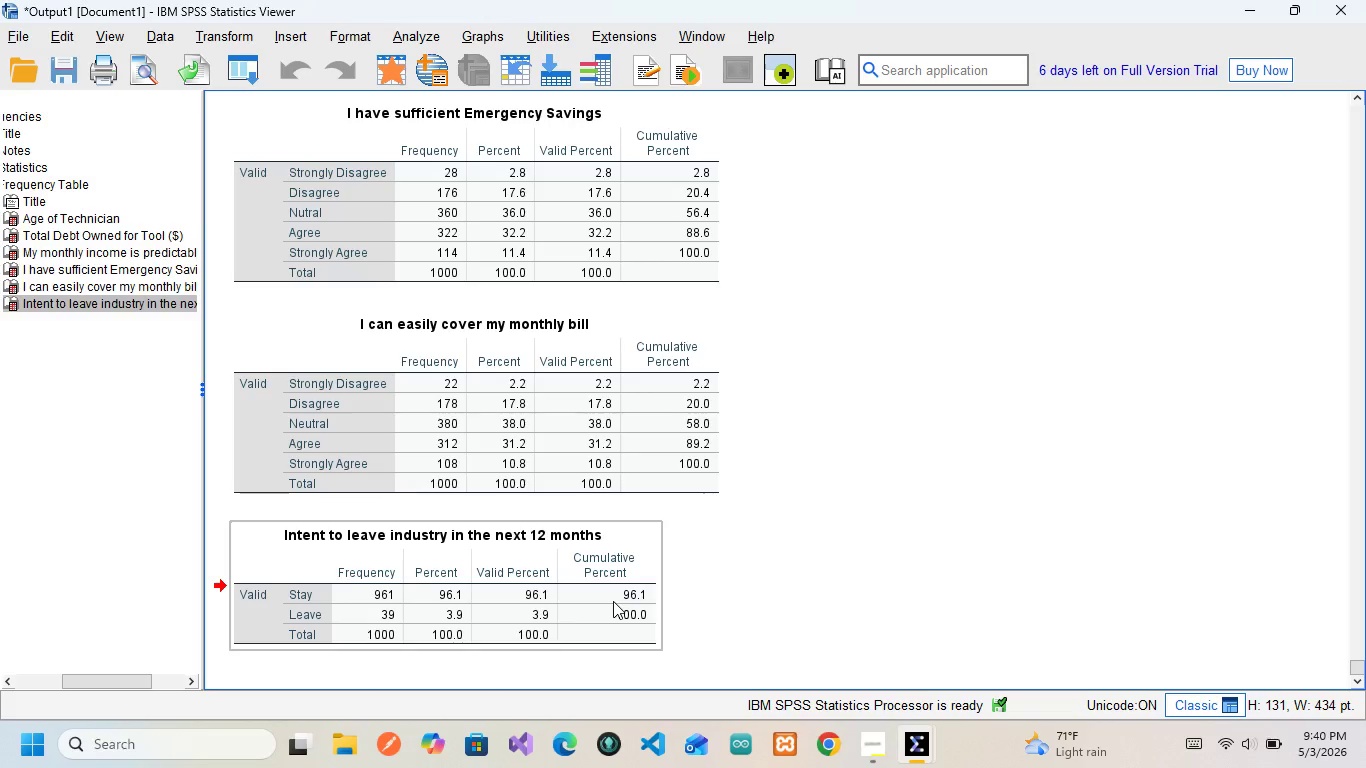 
scroll: coordinate [548, 552], scroll_direction: down, amount: 7.0
 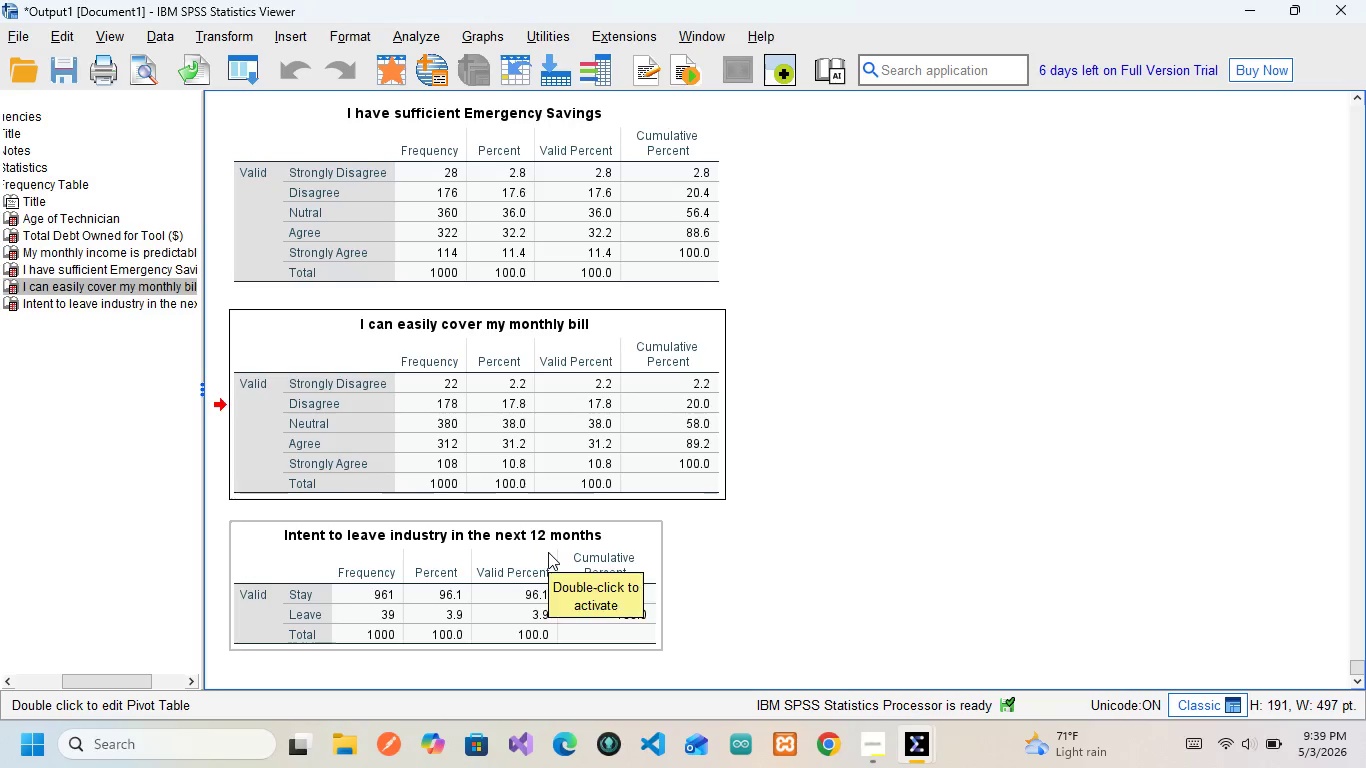 
wait(36.61)
 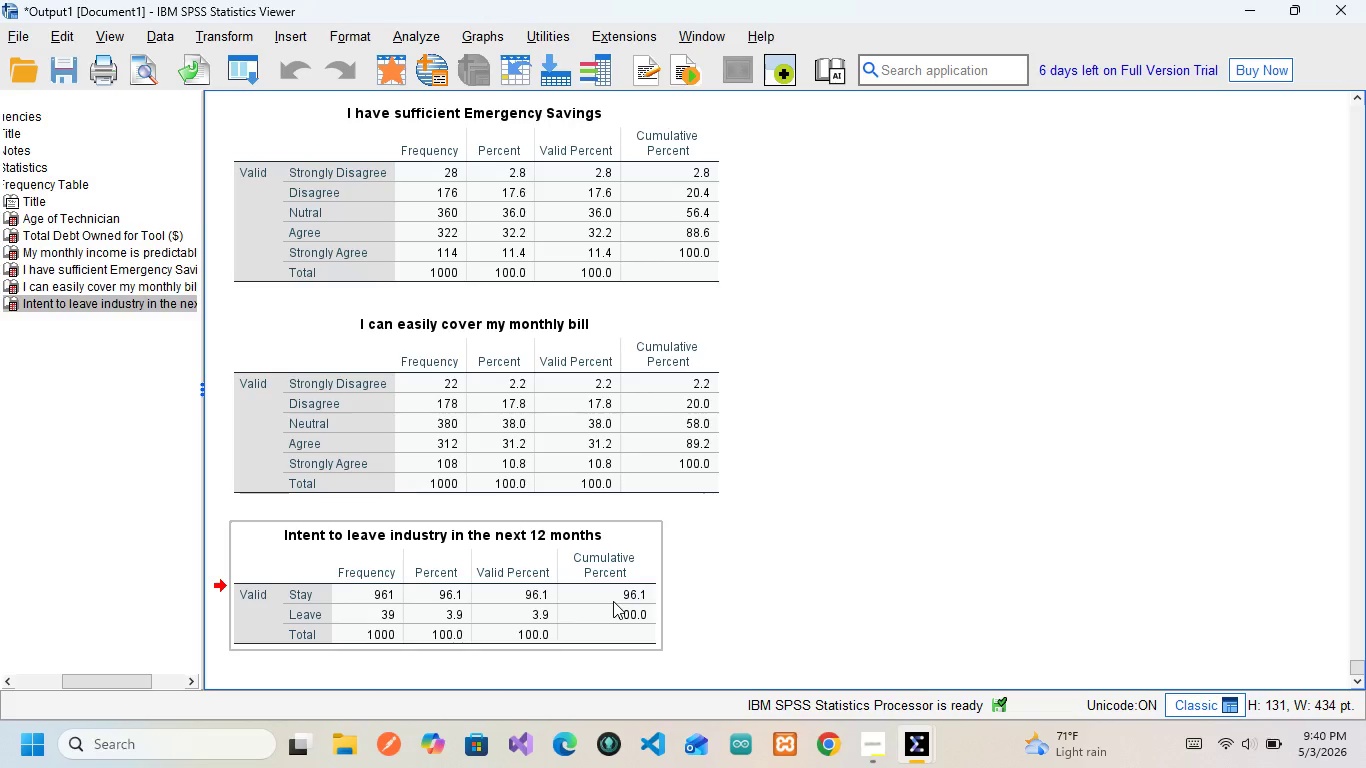 
scroll: coordinate [630, 479], scroll_direction: down, amount: 2.0
 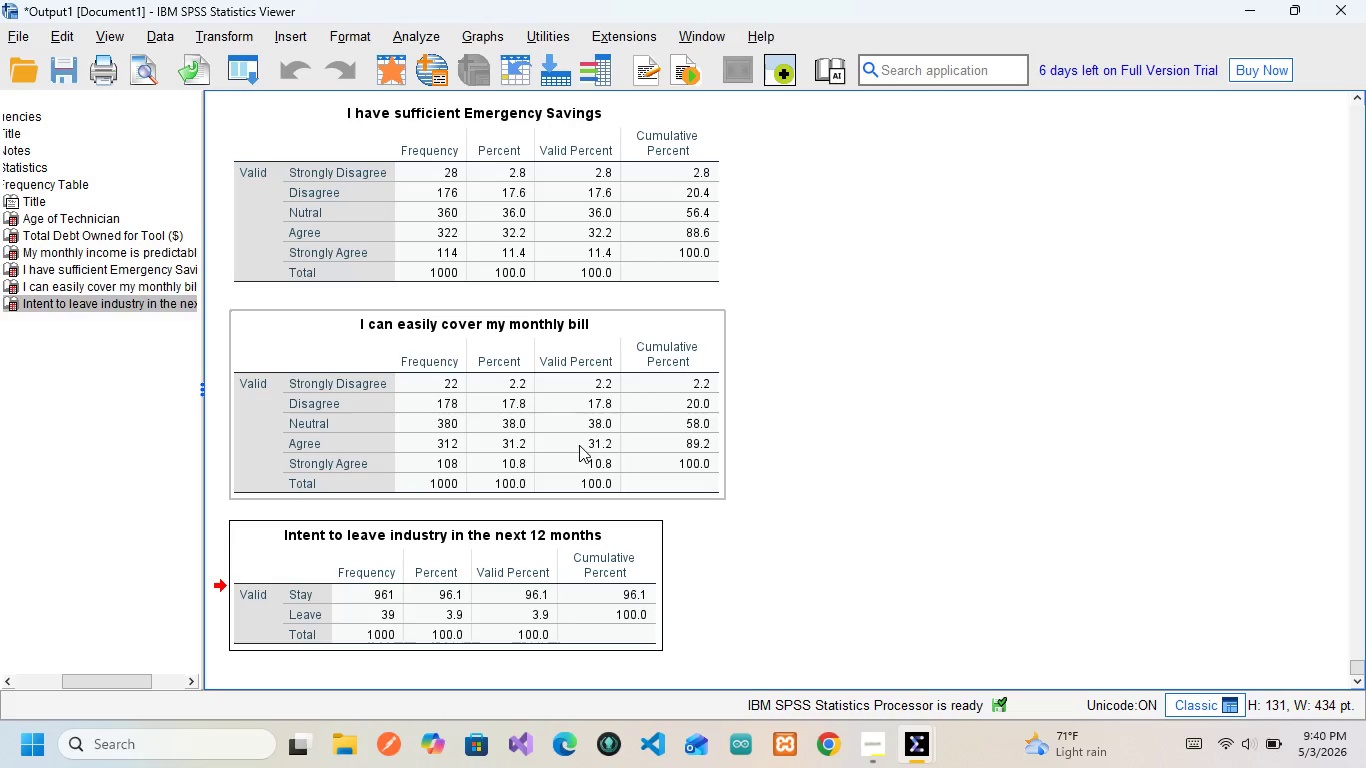 
wait(17.54)
 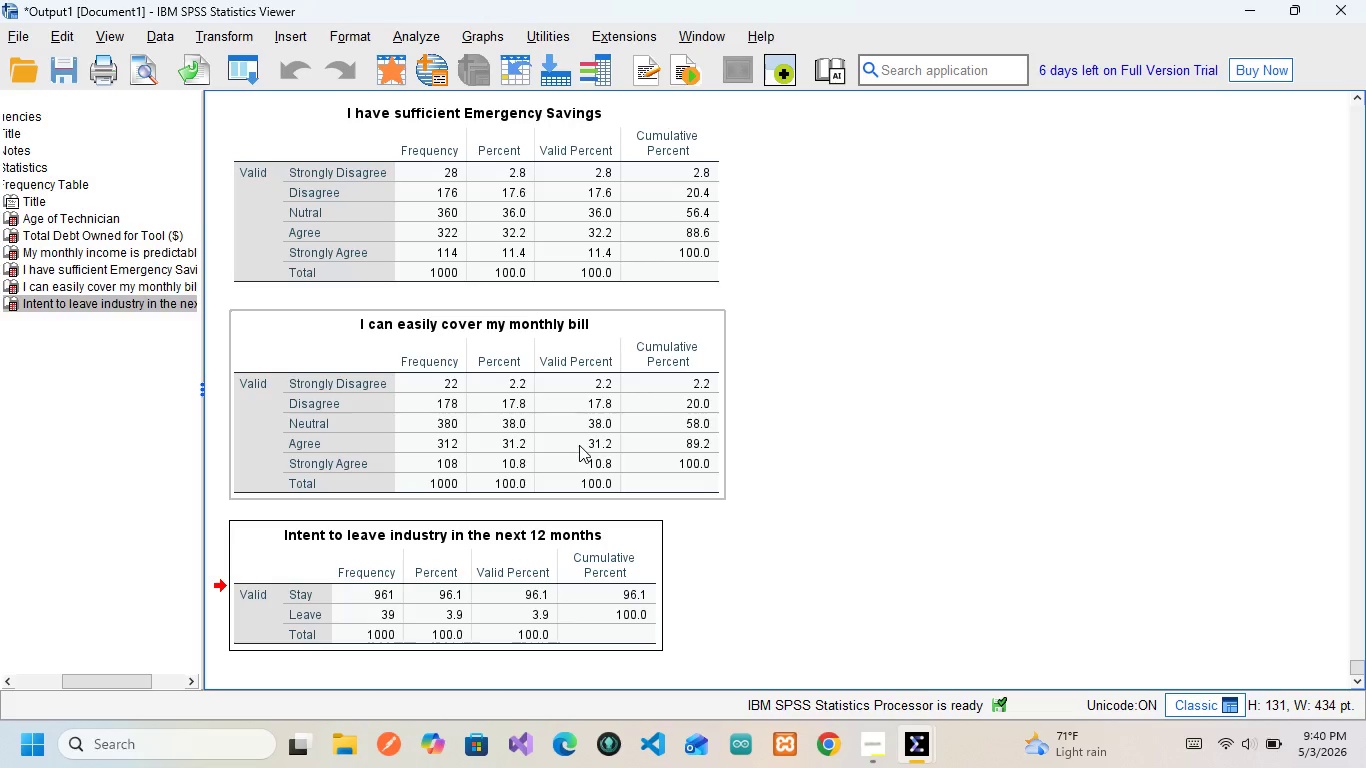 
scroll: coordinate [560, 478], scroll_direction: down, amount: 5.0
 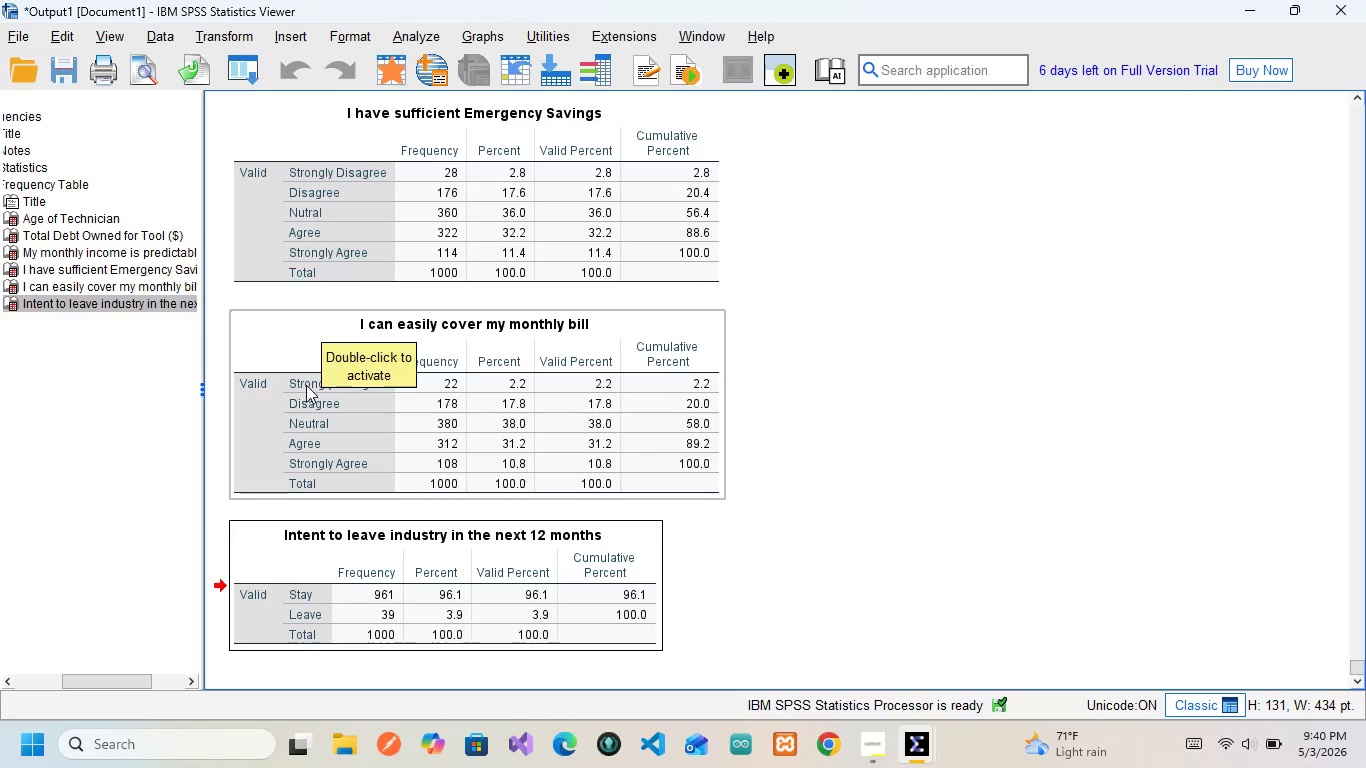 
wait(28.27)
 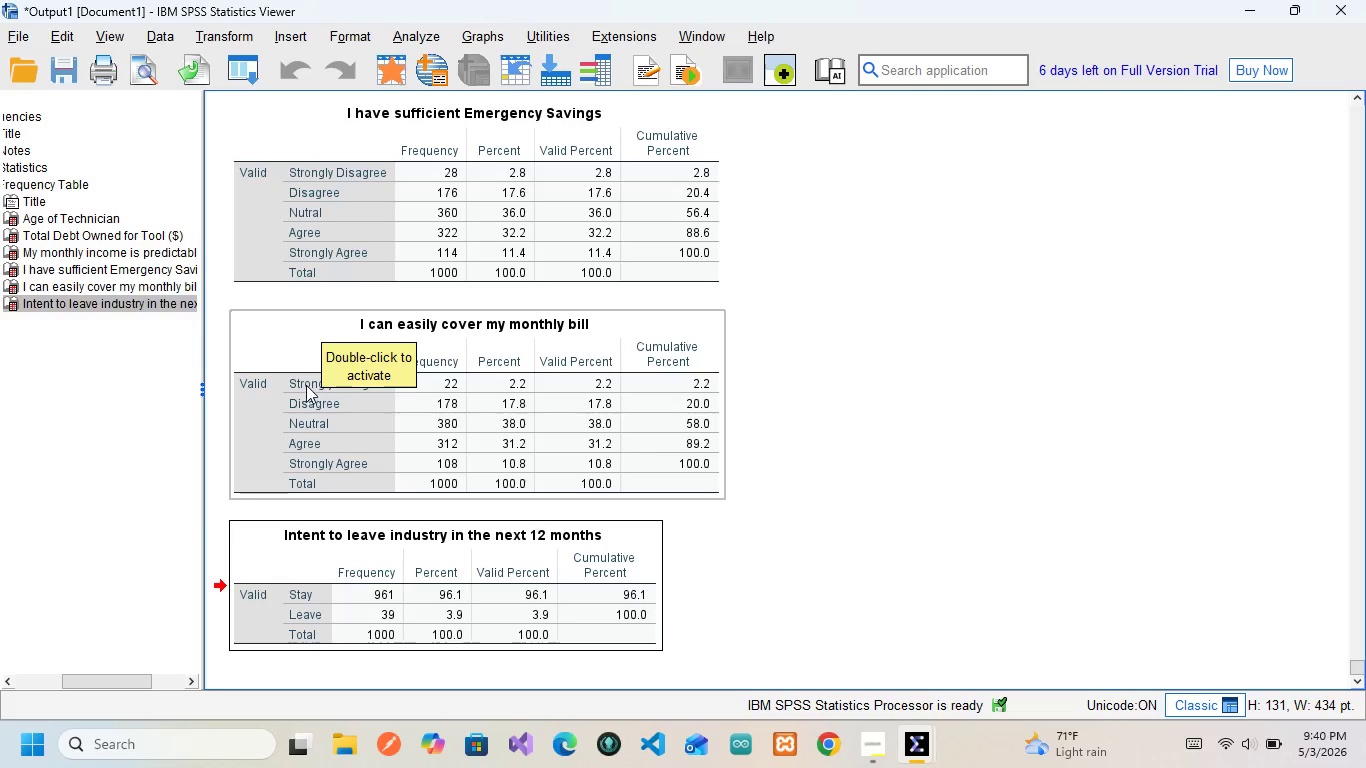 
scroll: coordinate [347, 333], scroll_direction: down, amount: 1.0
 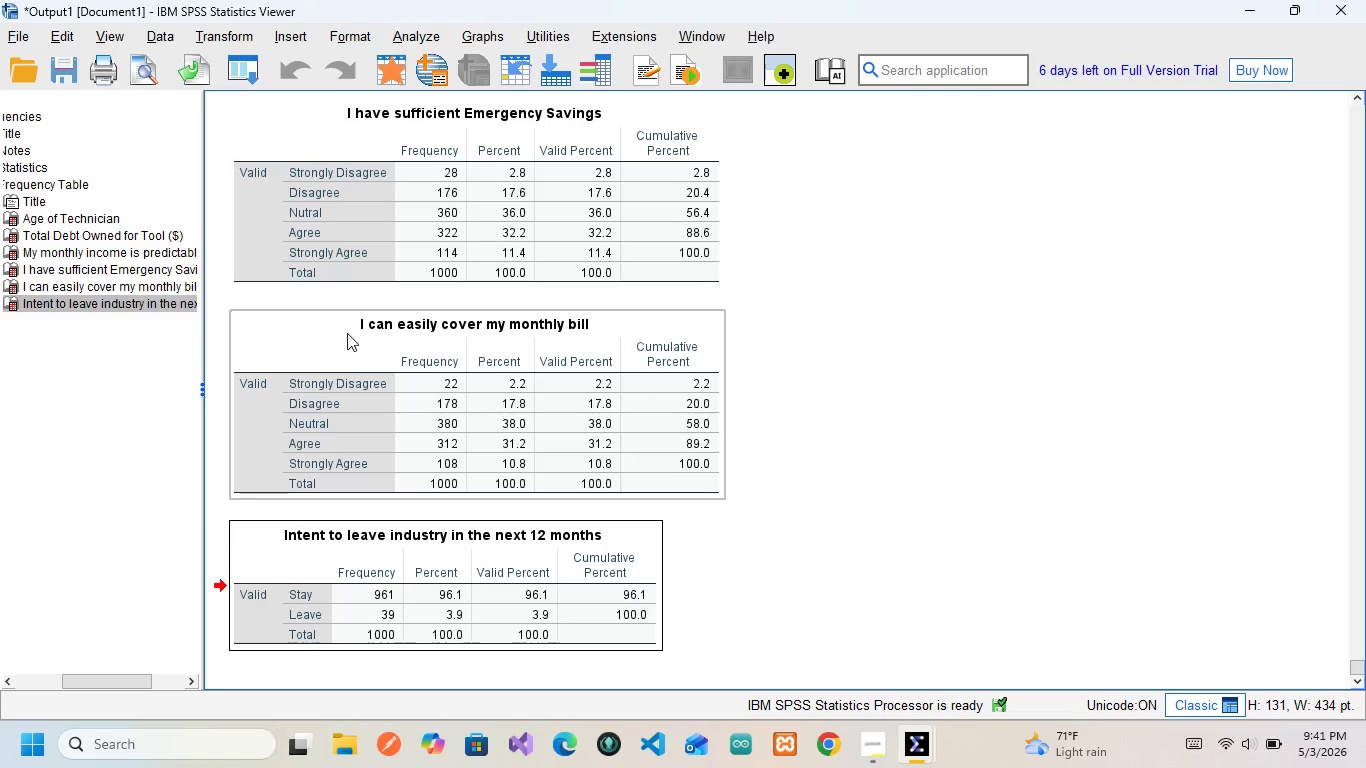 
scroll: coordinate [347, 333], scroll_direction: none, amount: 0.0
 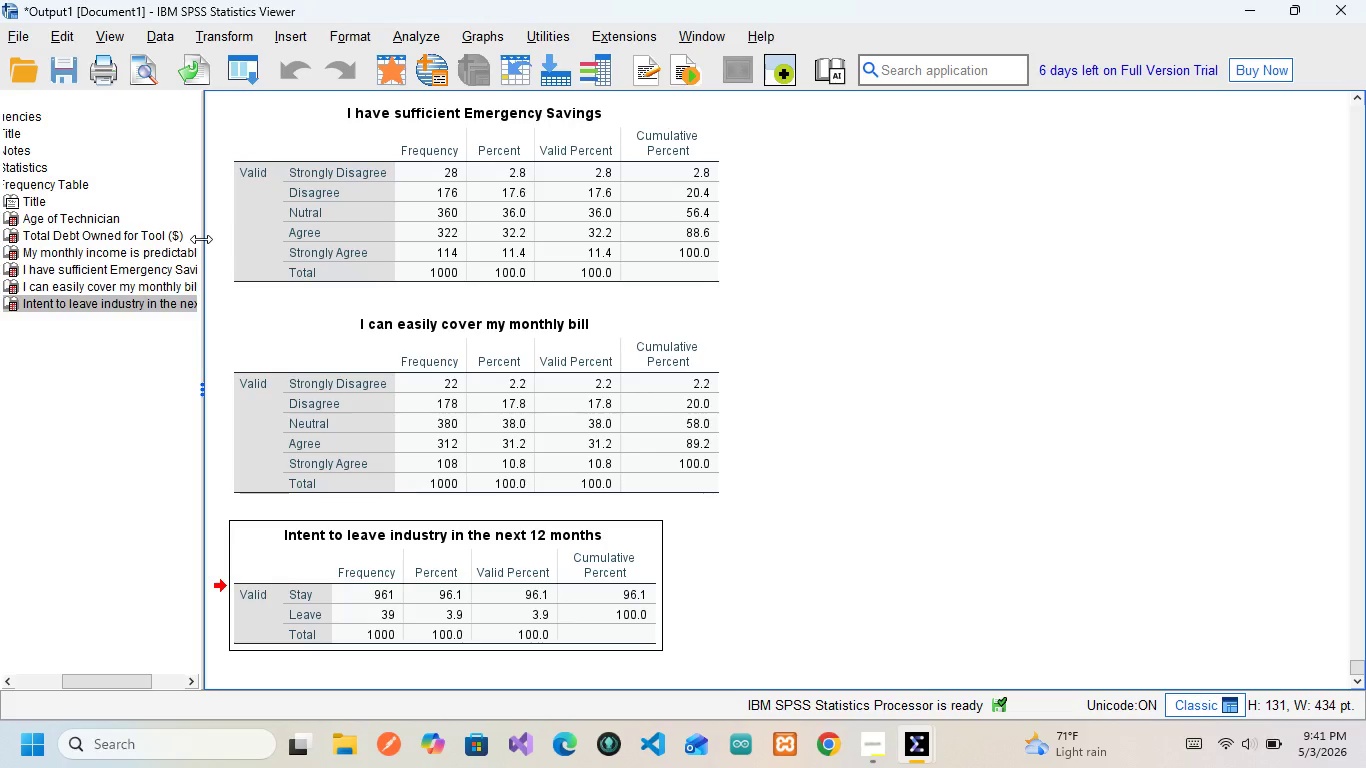 
wait(13.29)
 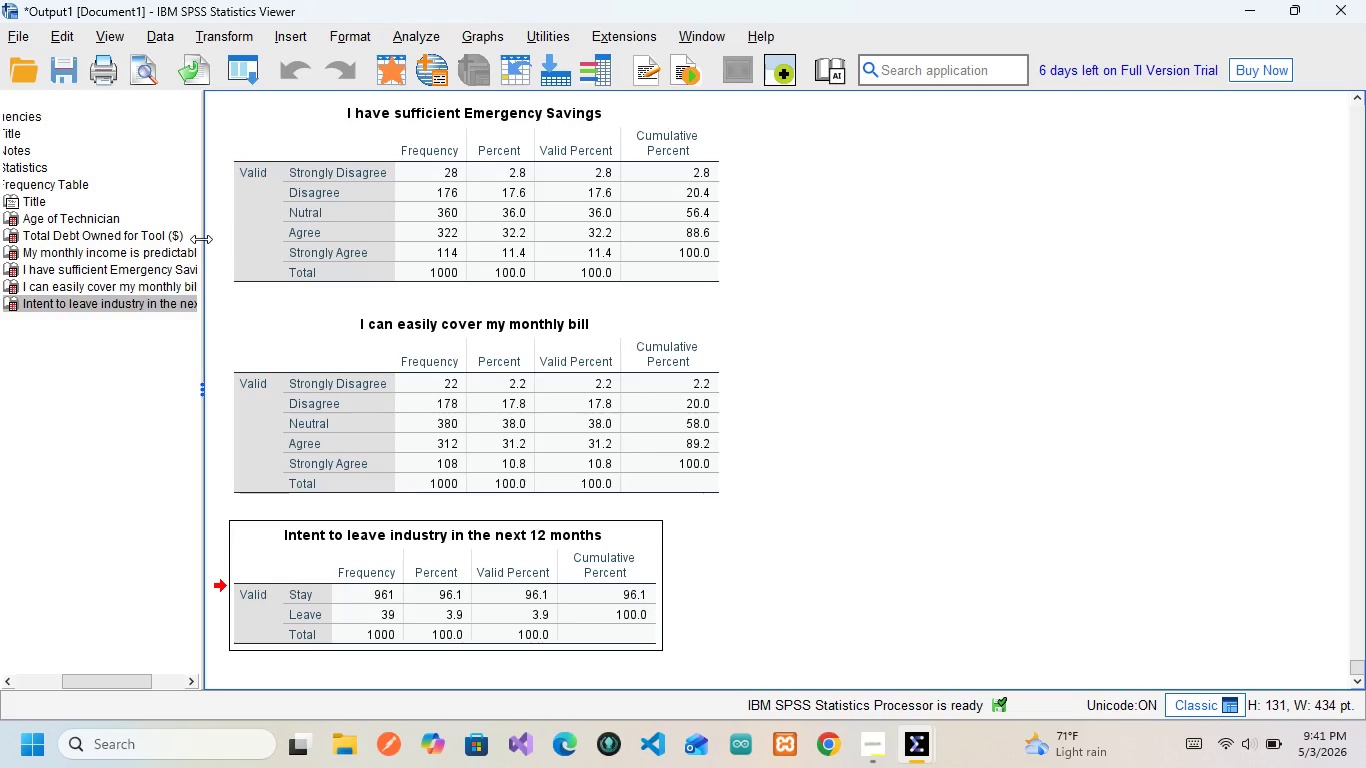 
scroll: coordinate [196, 225], scroll_direction: down, amount: 1.0
 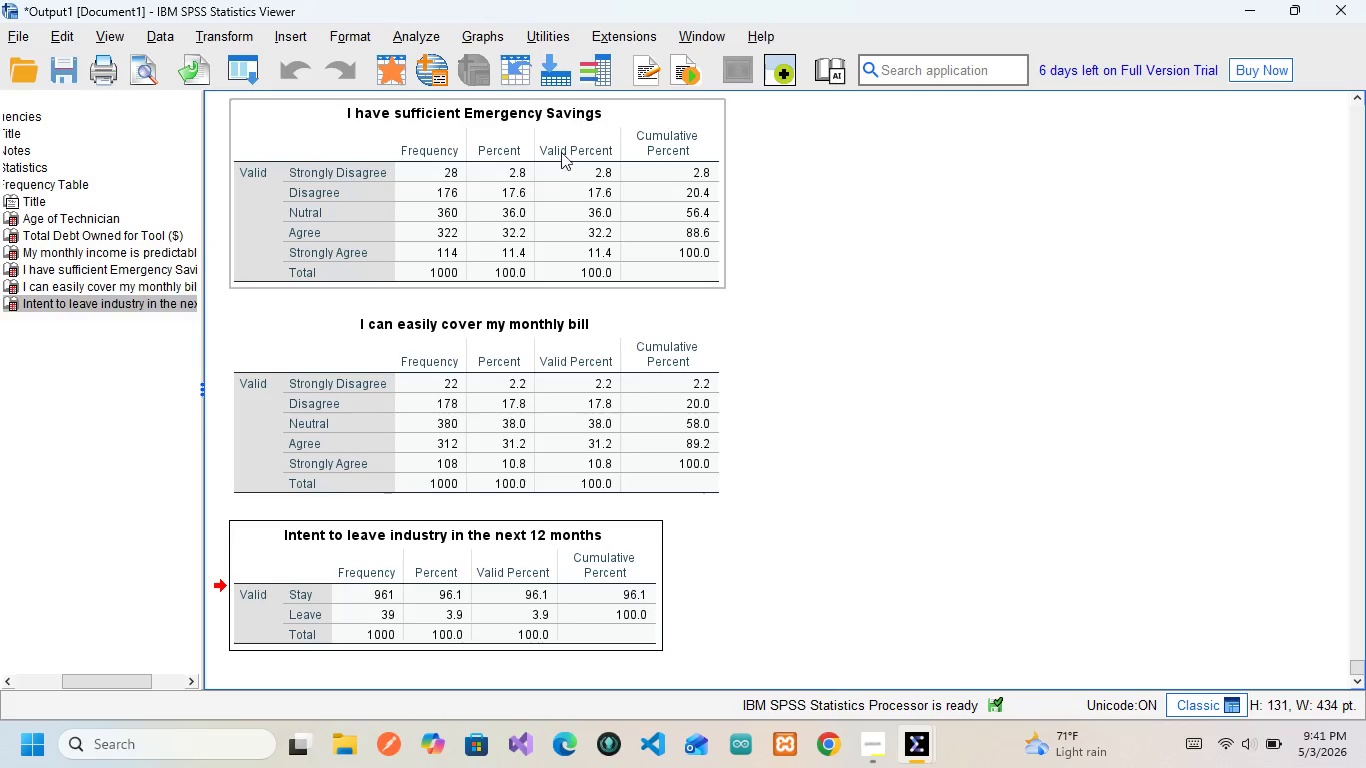 
wait(9.51)
 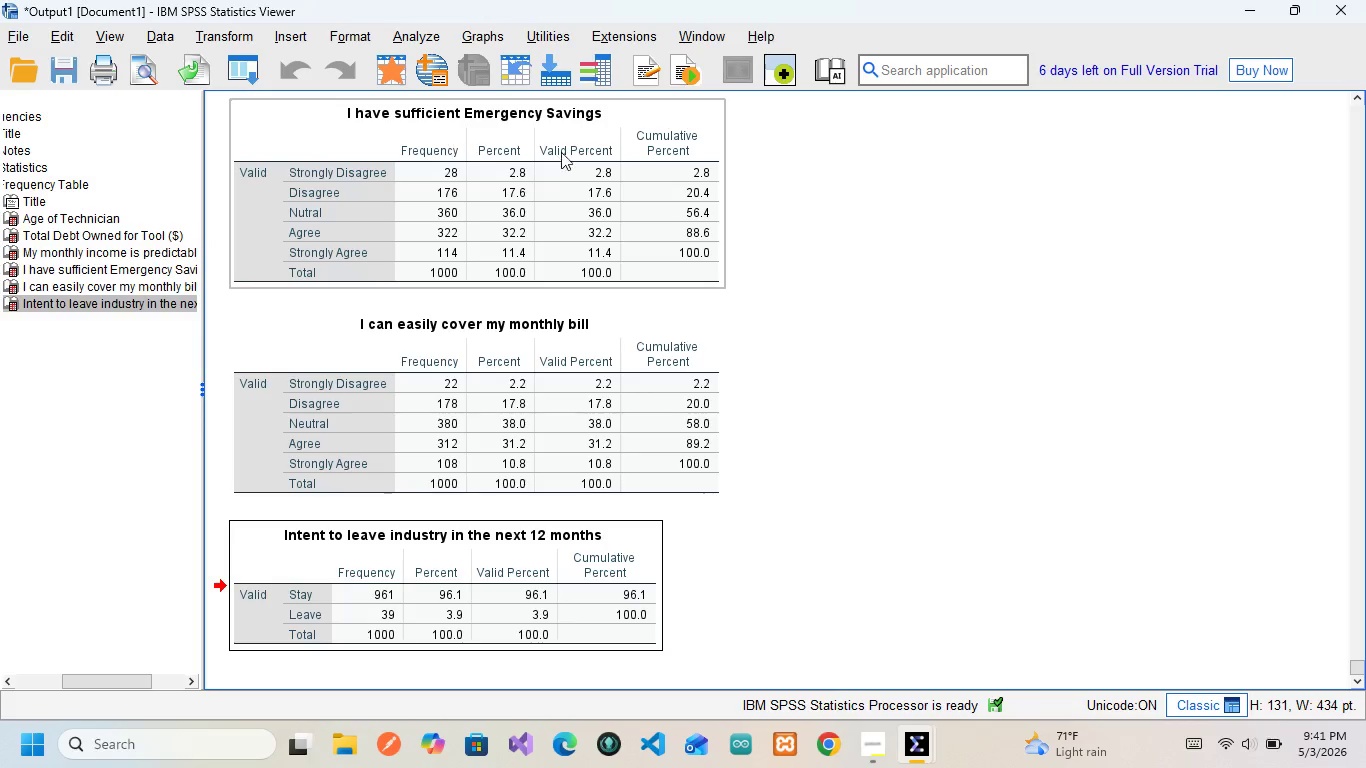 
mouse_move([585, 516])
 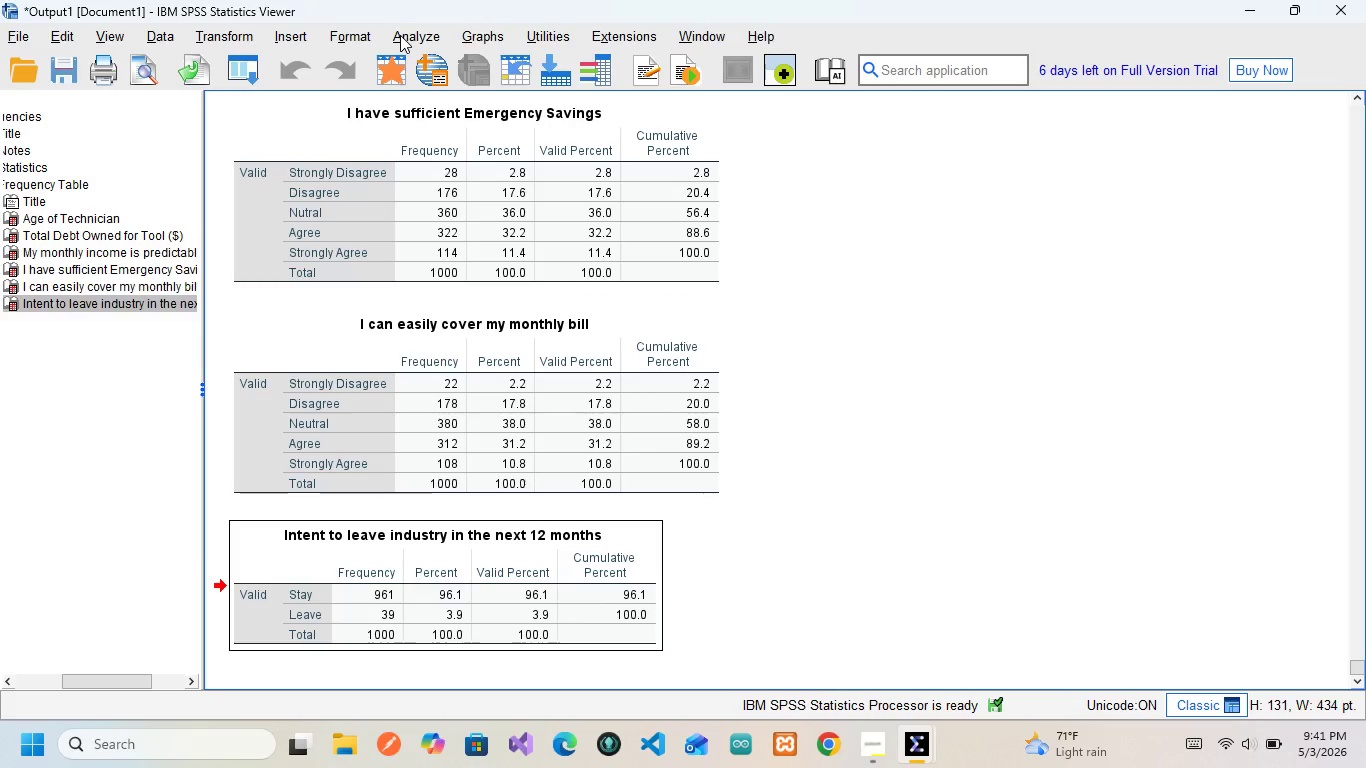 
wait(5.42)
 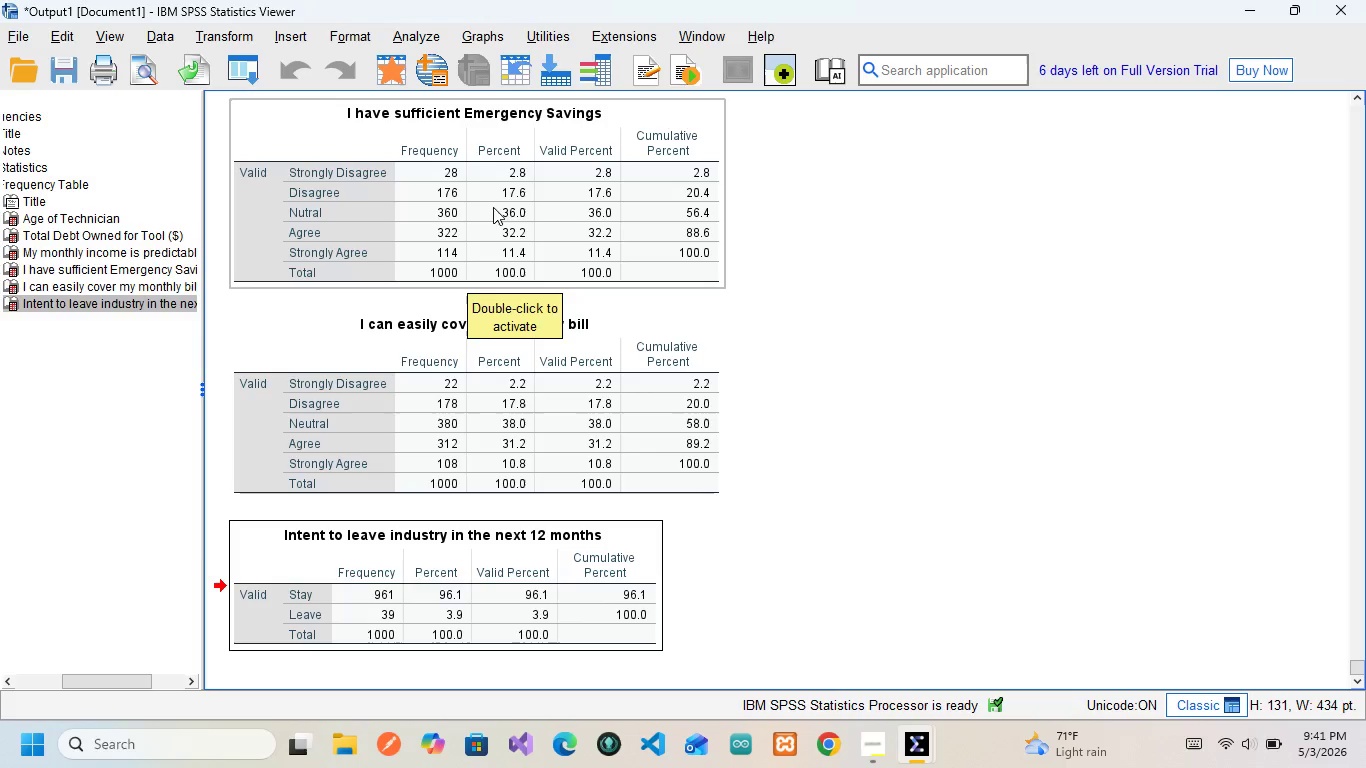 
left_click([400, 35])
 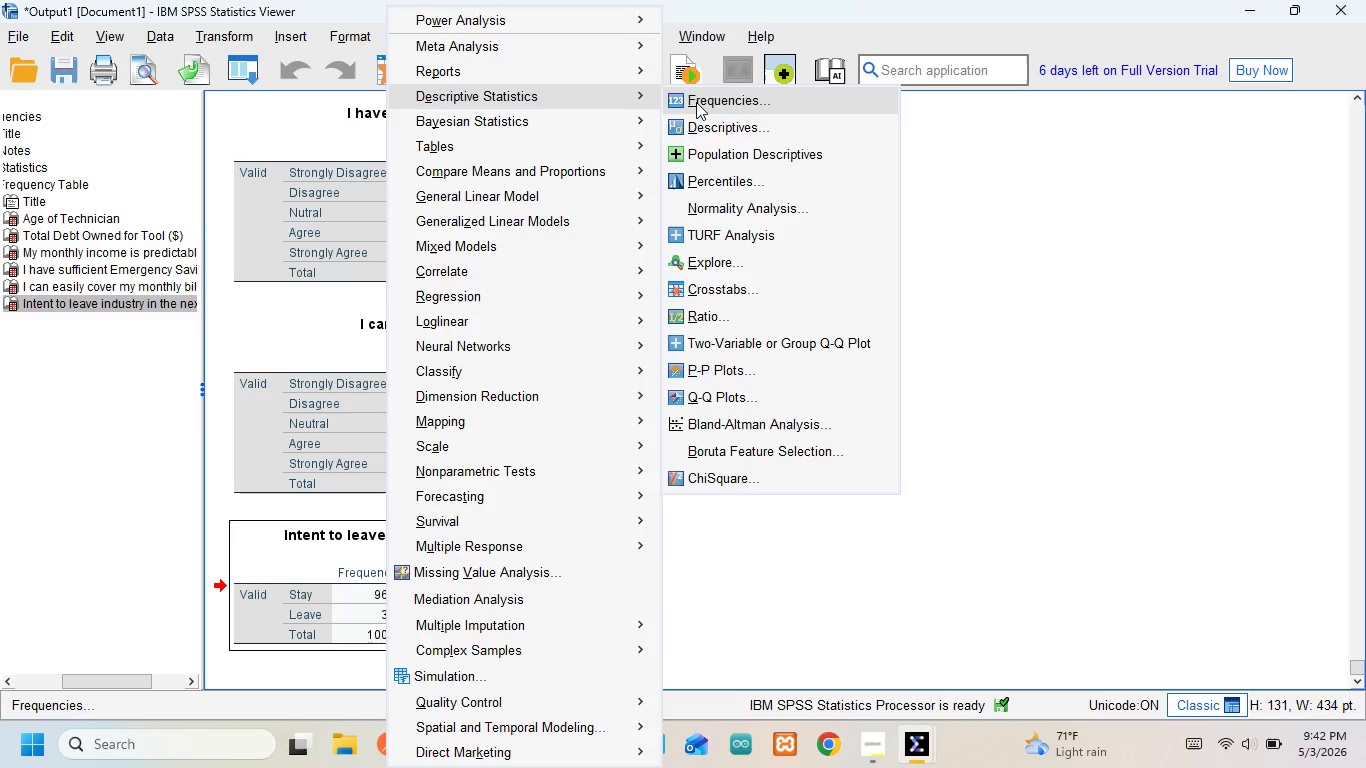 
wait(39.76)
 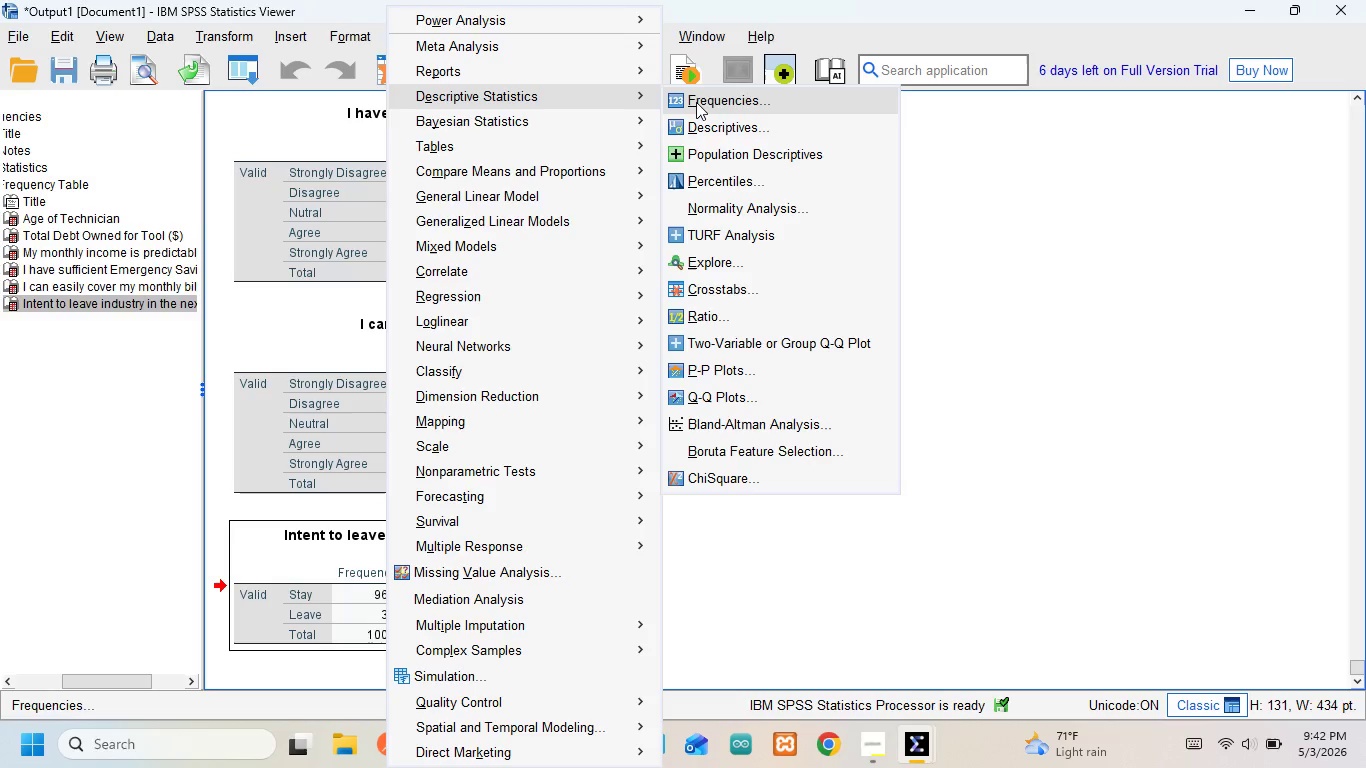 
left_click([700, 131])
 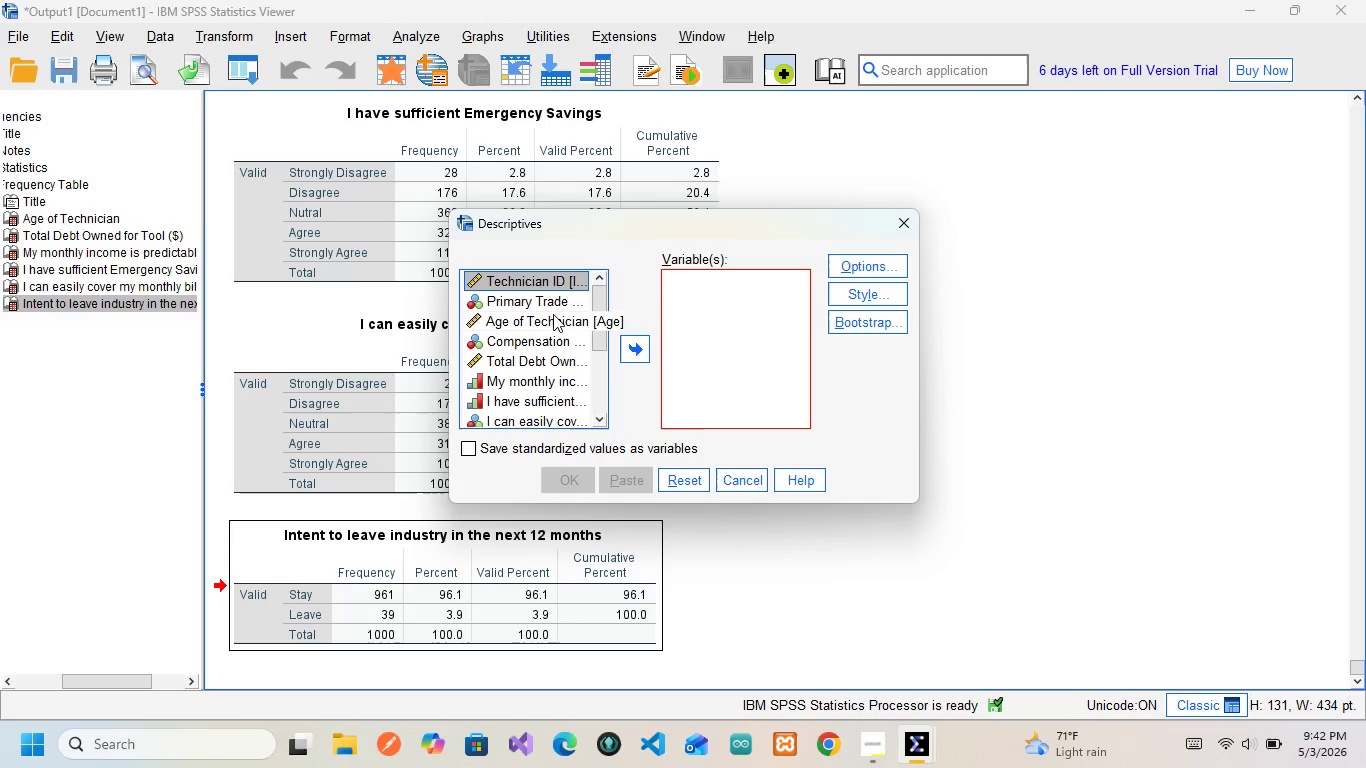 
wait(10.31)
 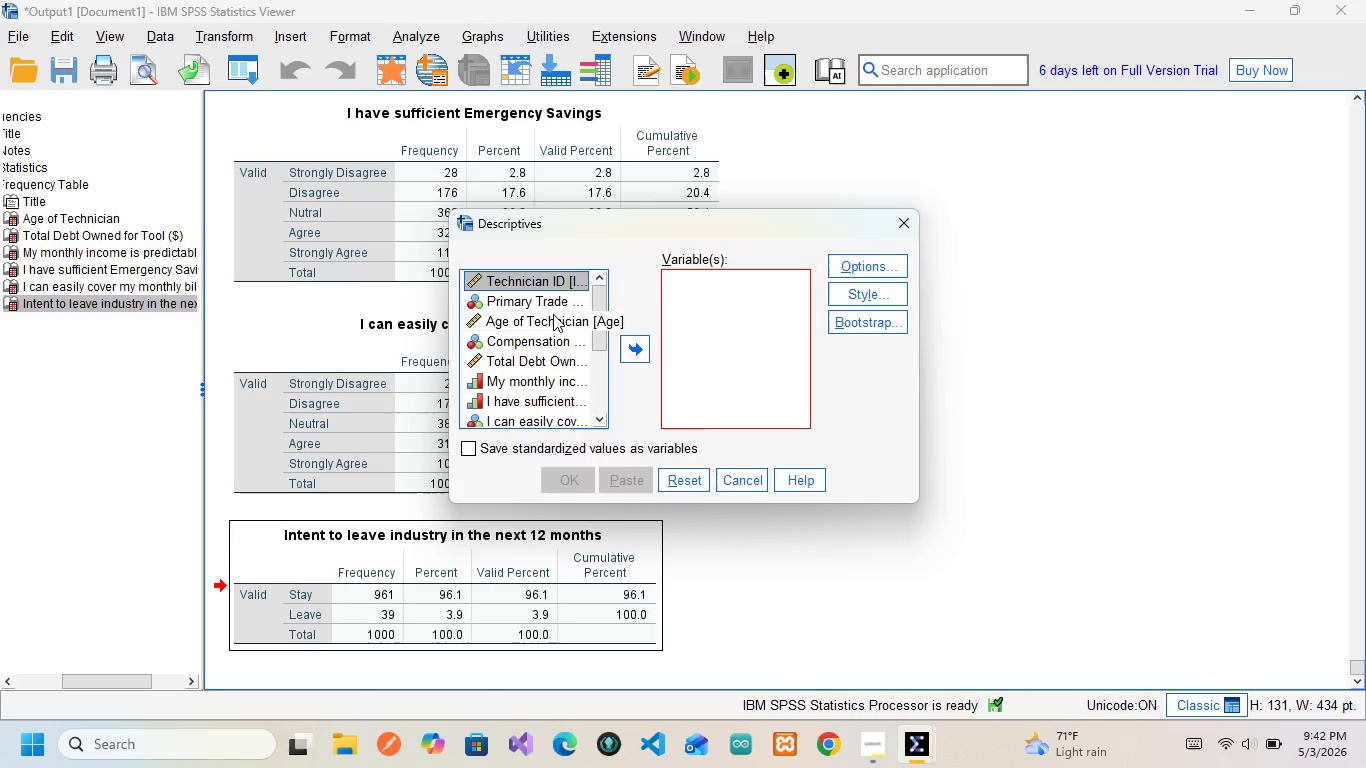 
scroll: coordinate [509, 419], scroll_direction: down, amount: 4.0
 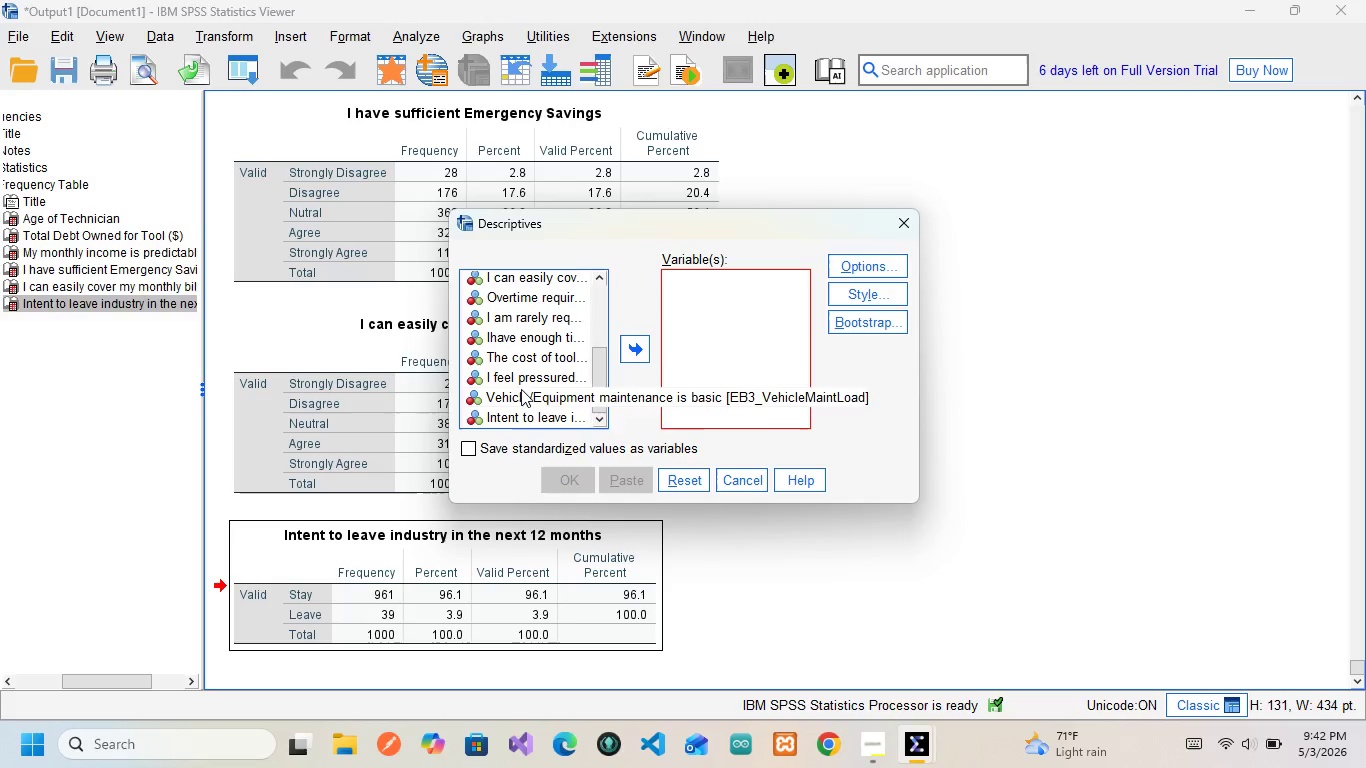 
mouse_move([514, 391])
 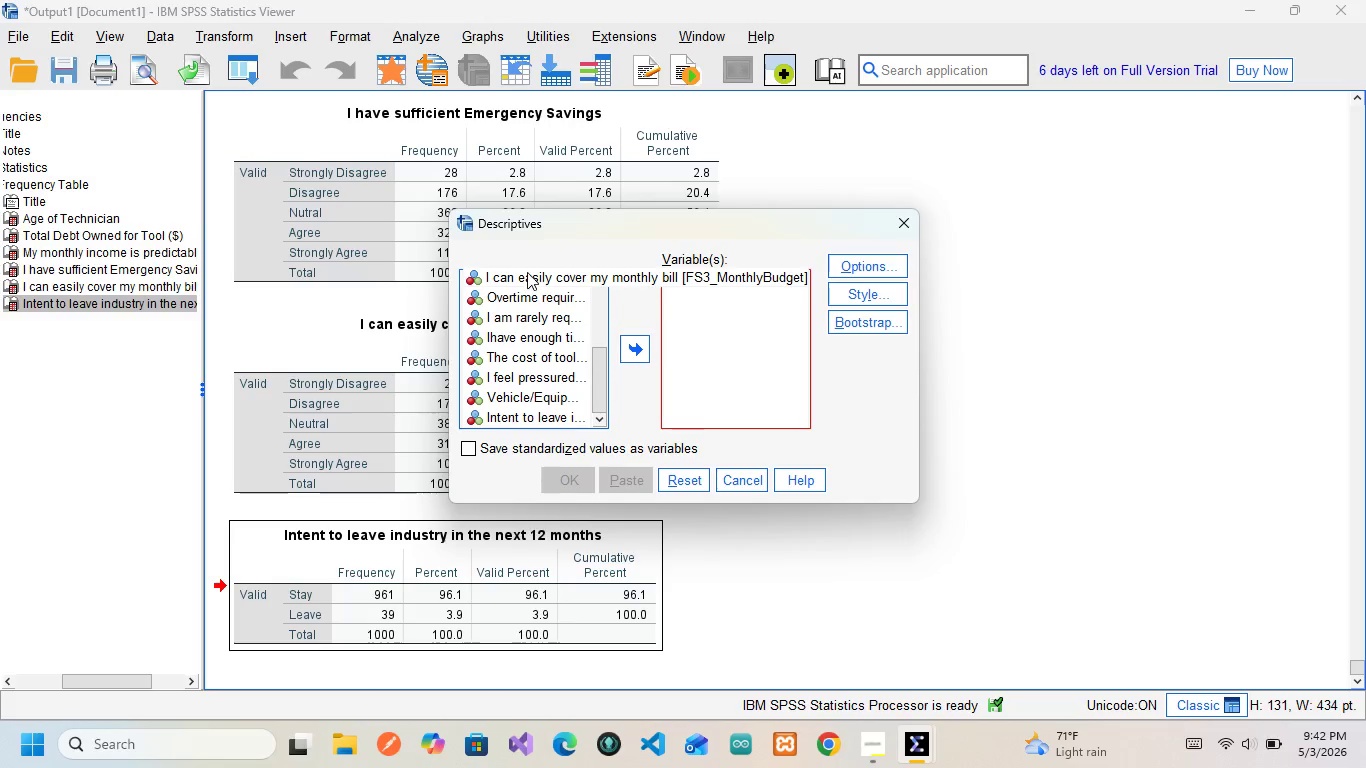 
wait(6.22)
 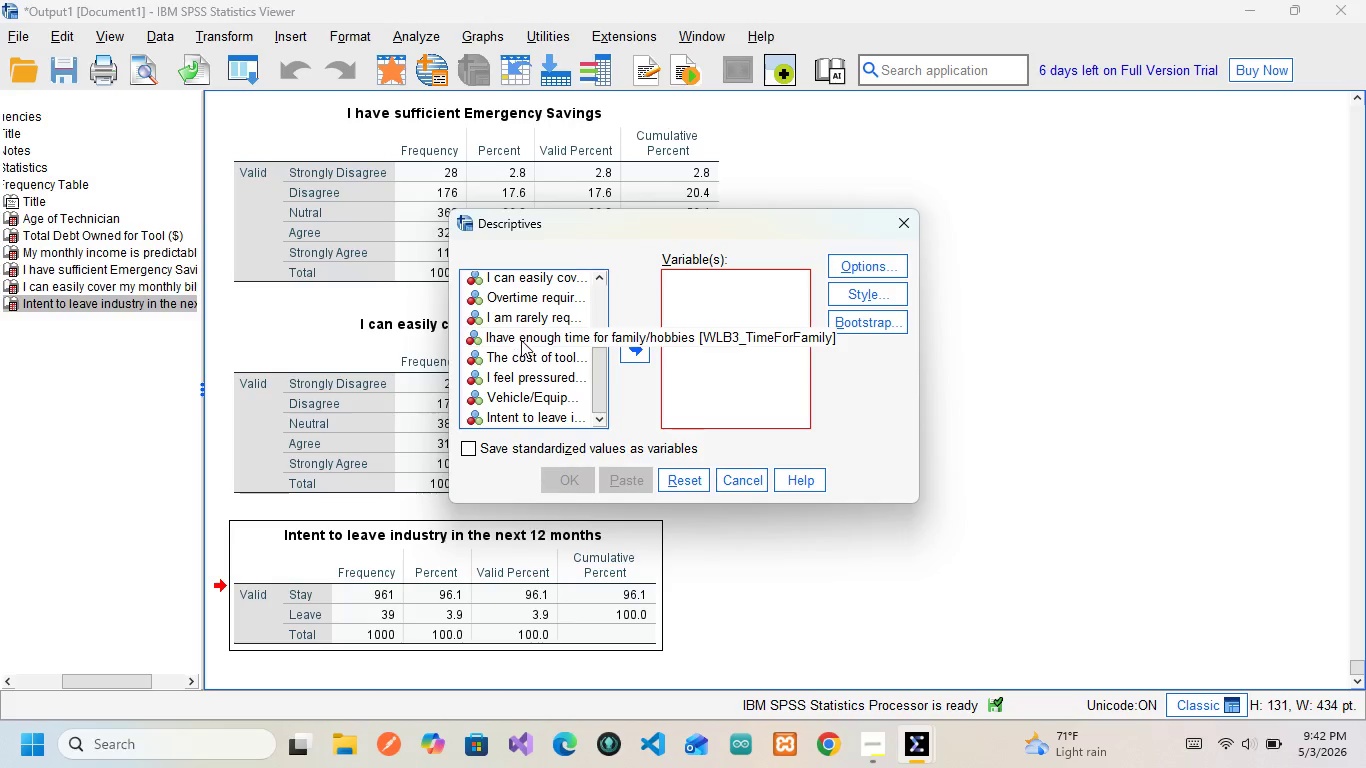 
scroll: coordinate [531, 322], scroll_direction: up, amount: 14.0
 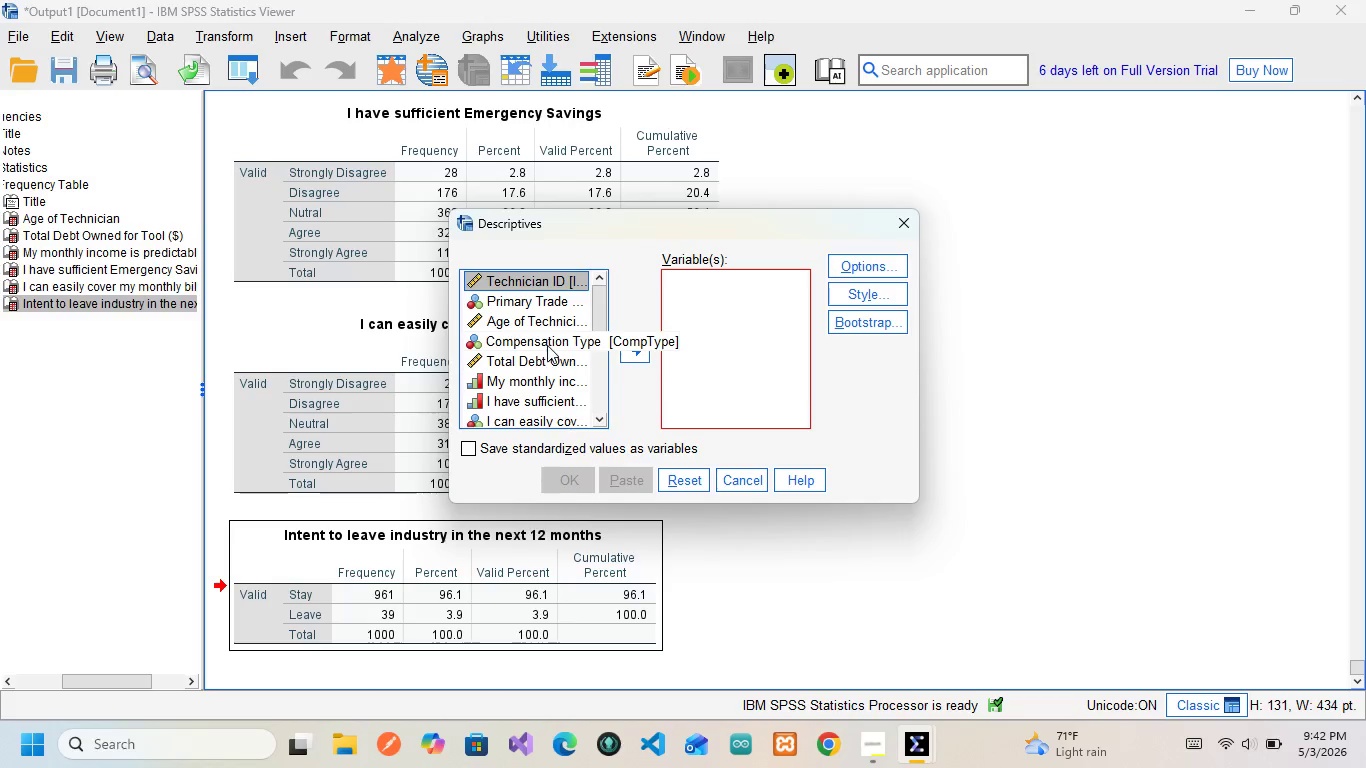 
wait(14.88)
 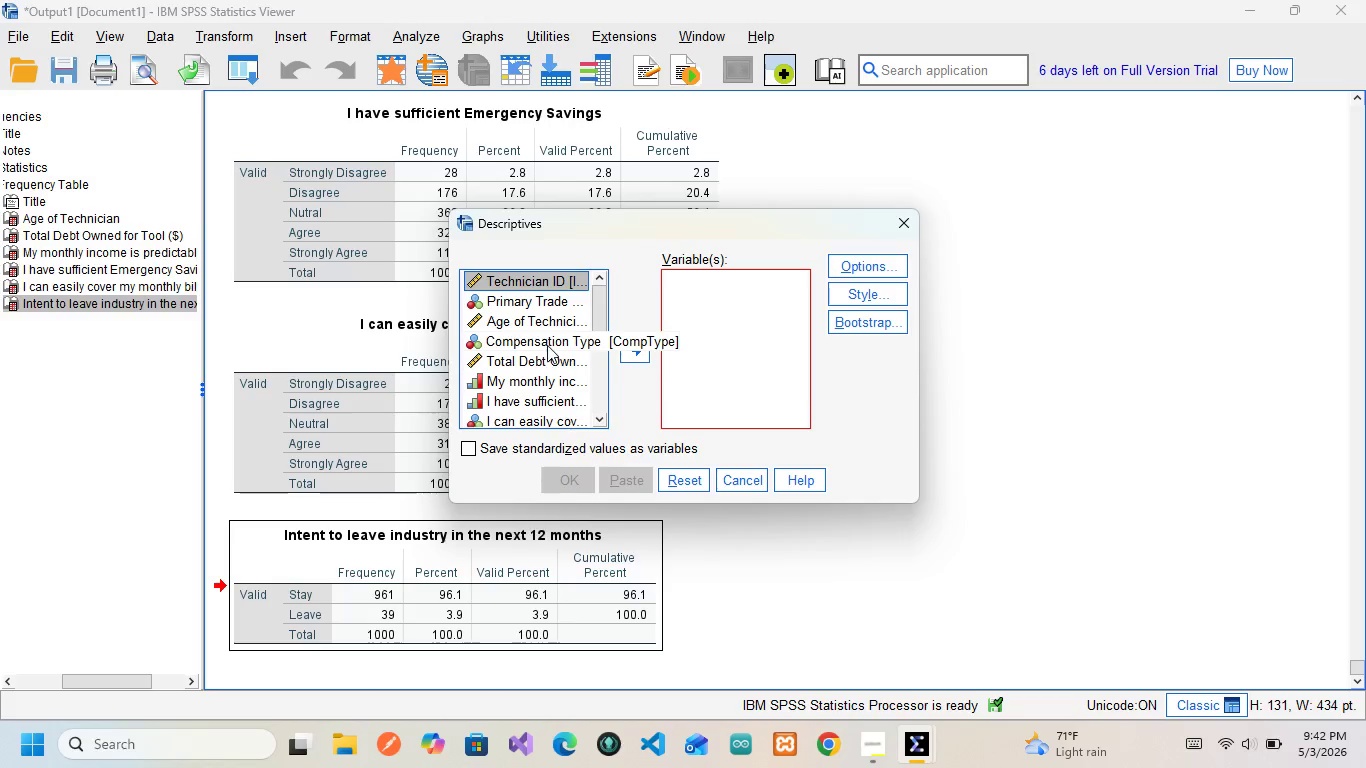 
mouse_move([553, 370])
 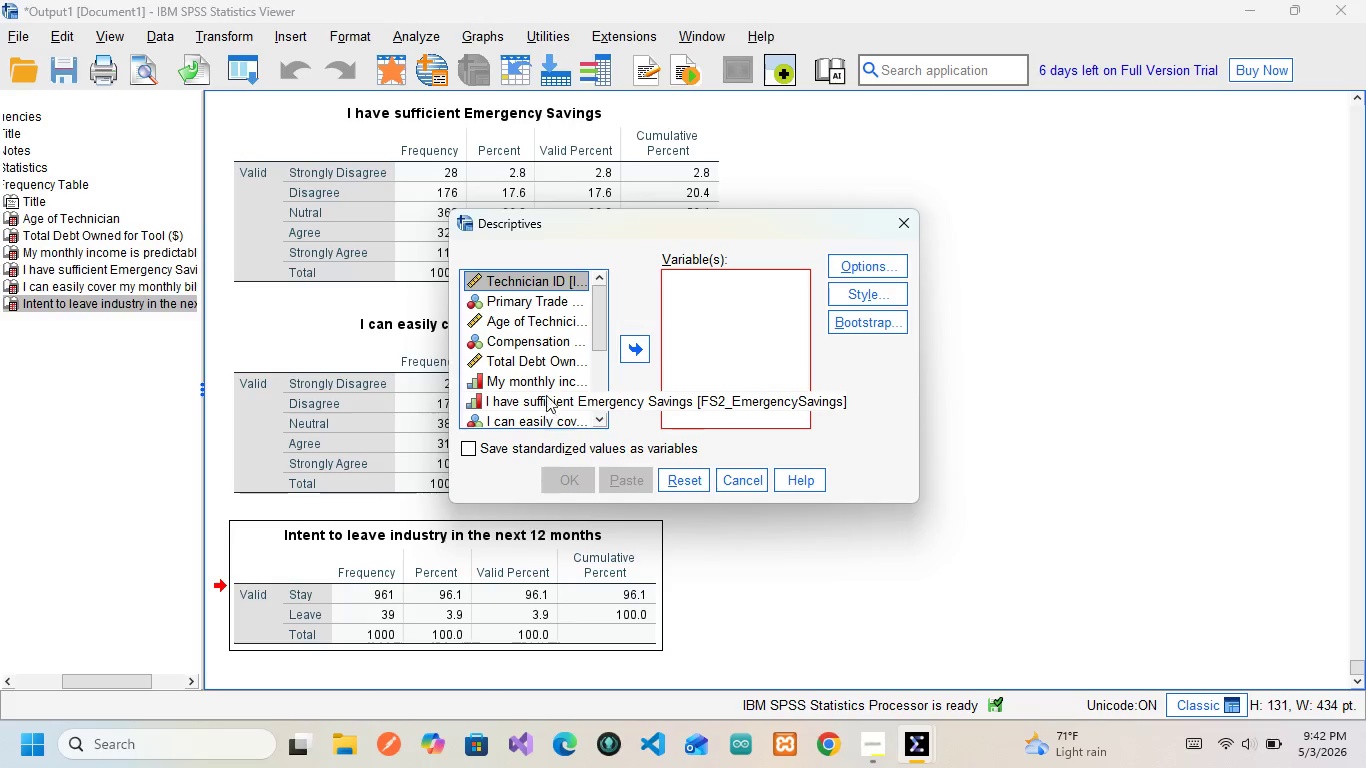 
scroll: coordinate [546, 391], scroll_direction: down, amount: 3.0
 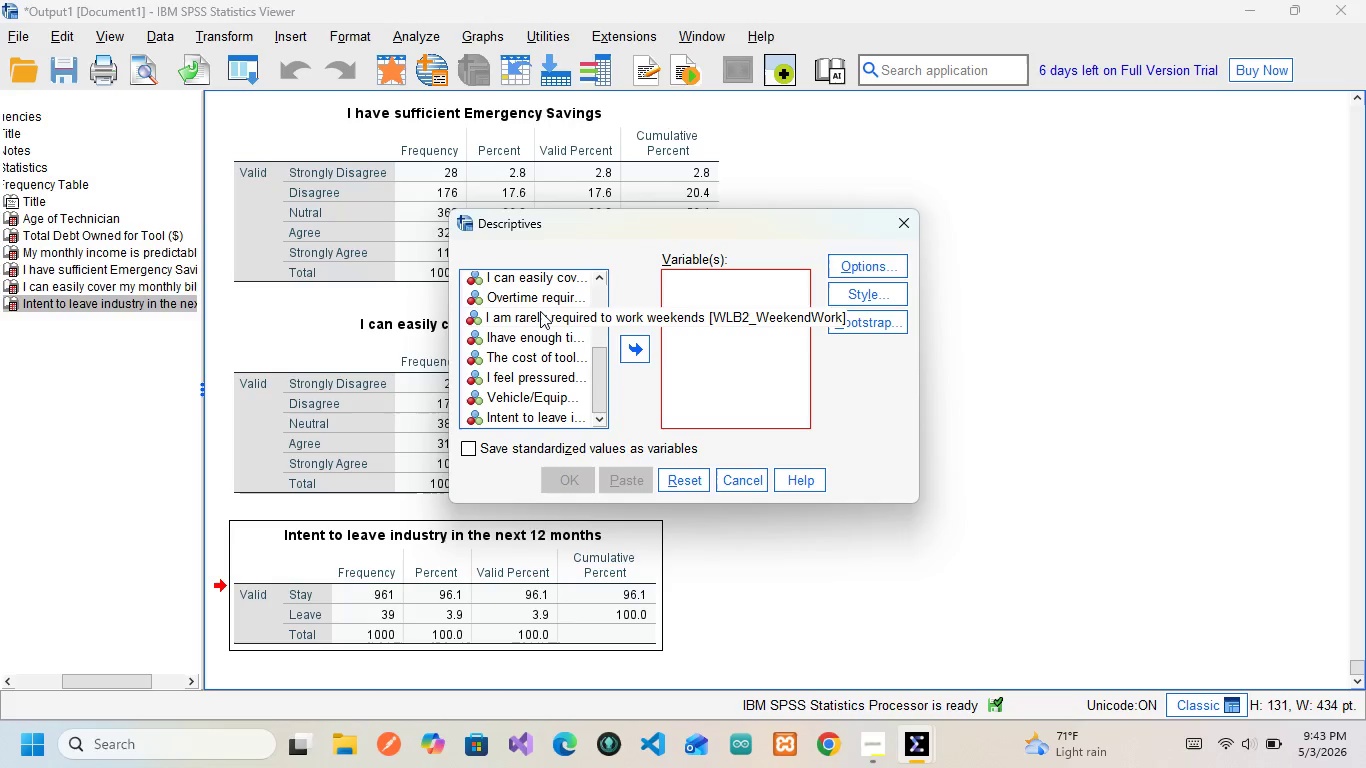 
mouse_move([536, 369])
 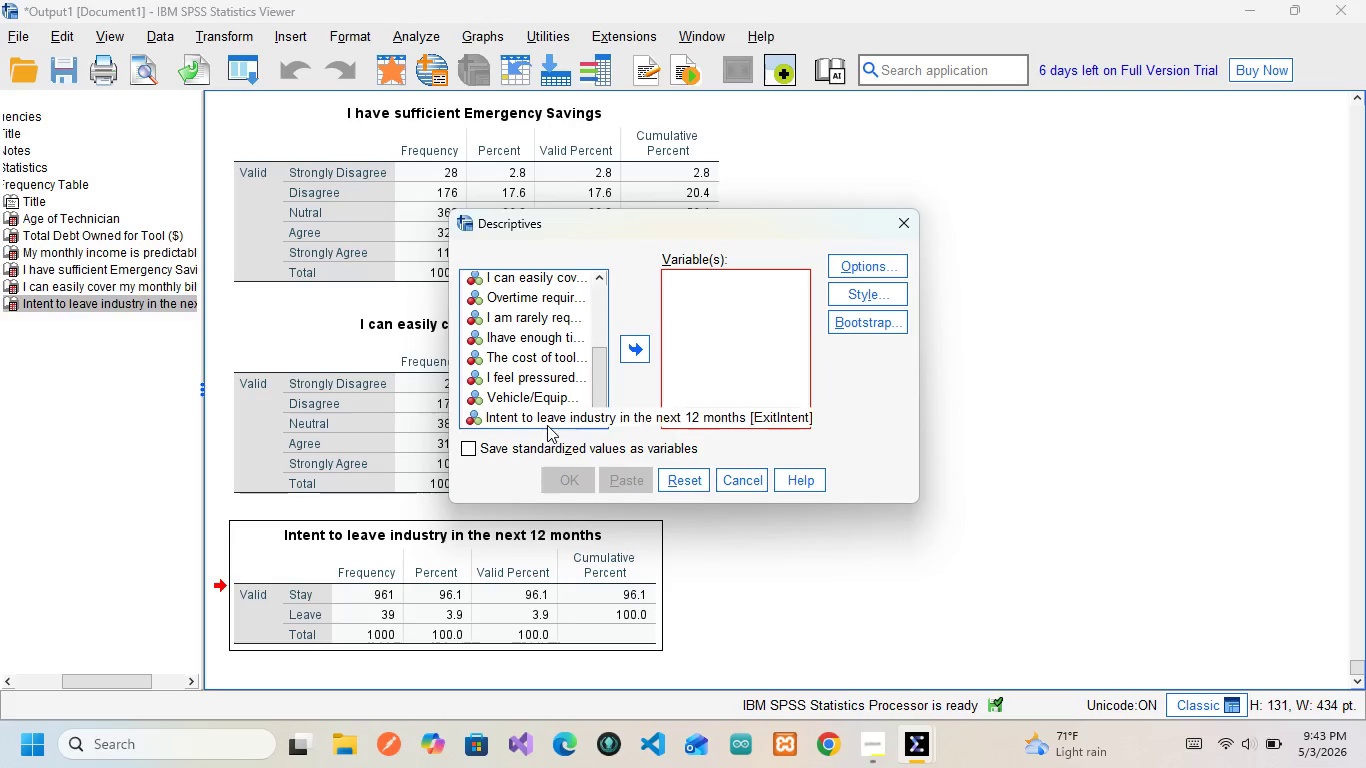 
scroll: coordinate [547, 425], scroll_direction: down, amount: 3.0
 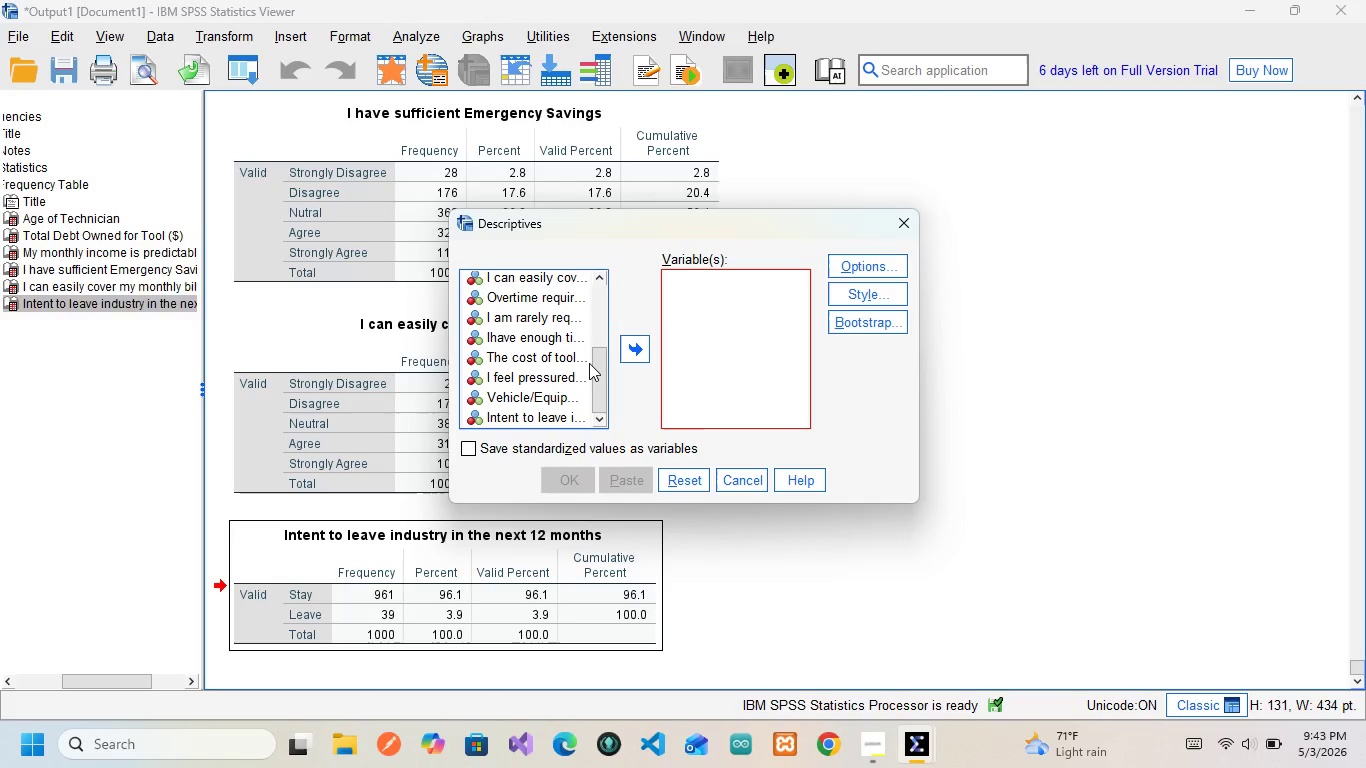 
wait(10.43)
 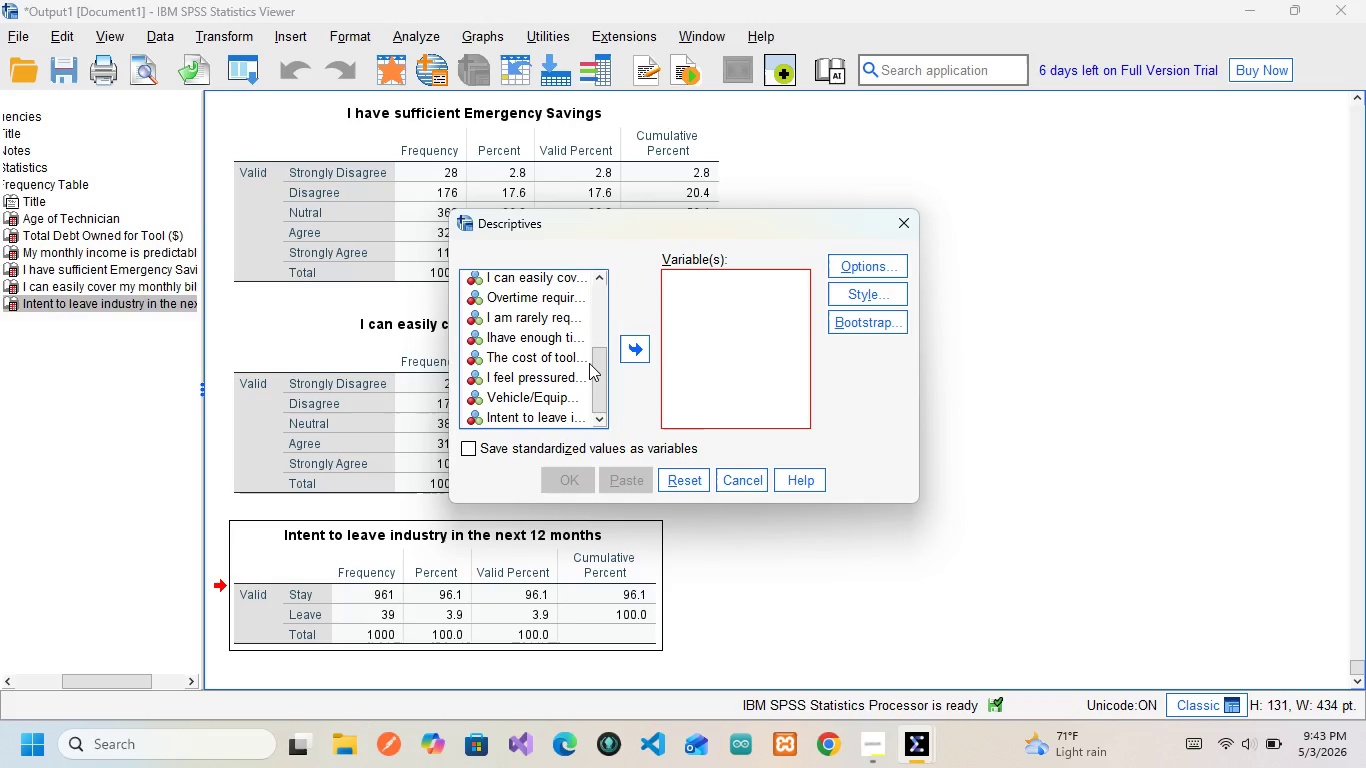 
left_click([897, 224])
 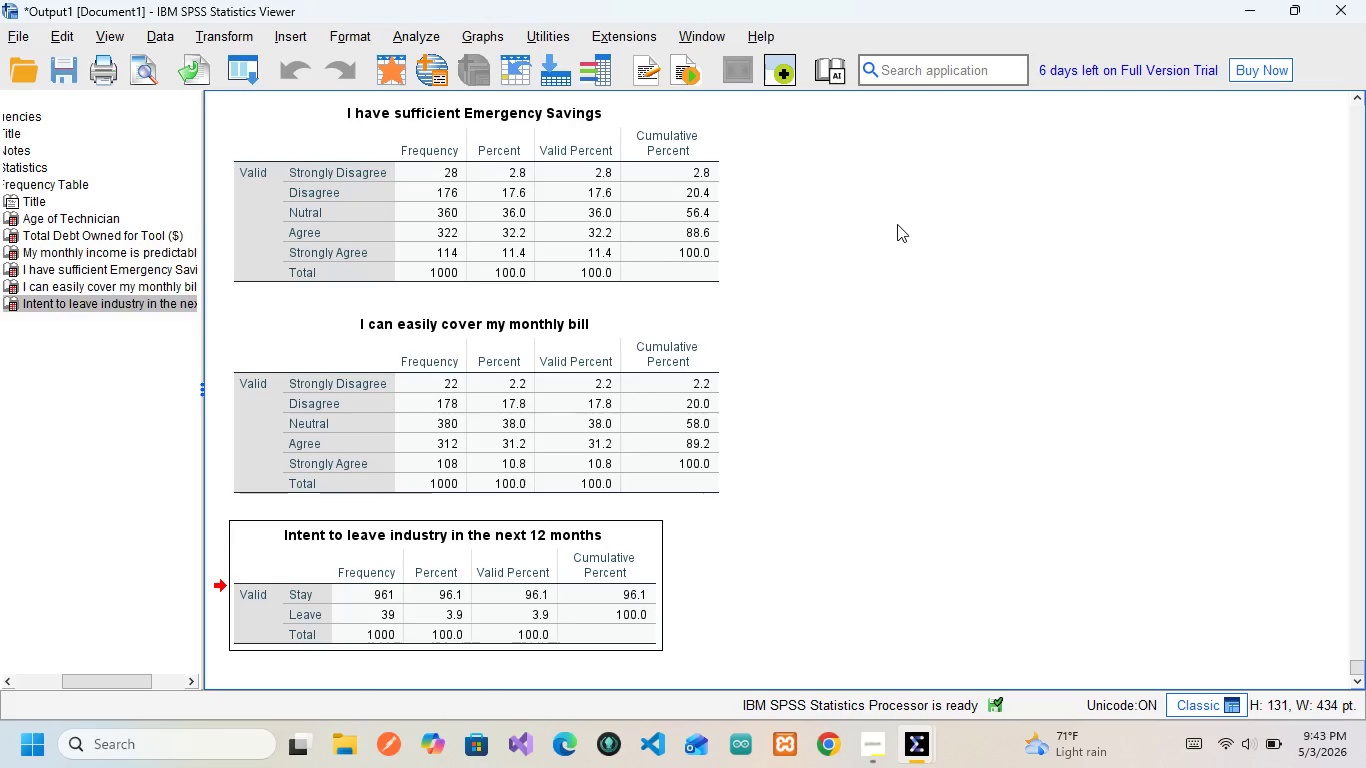 
wait(13.64)
 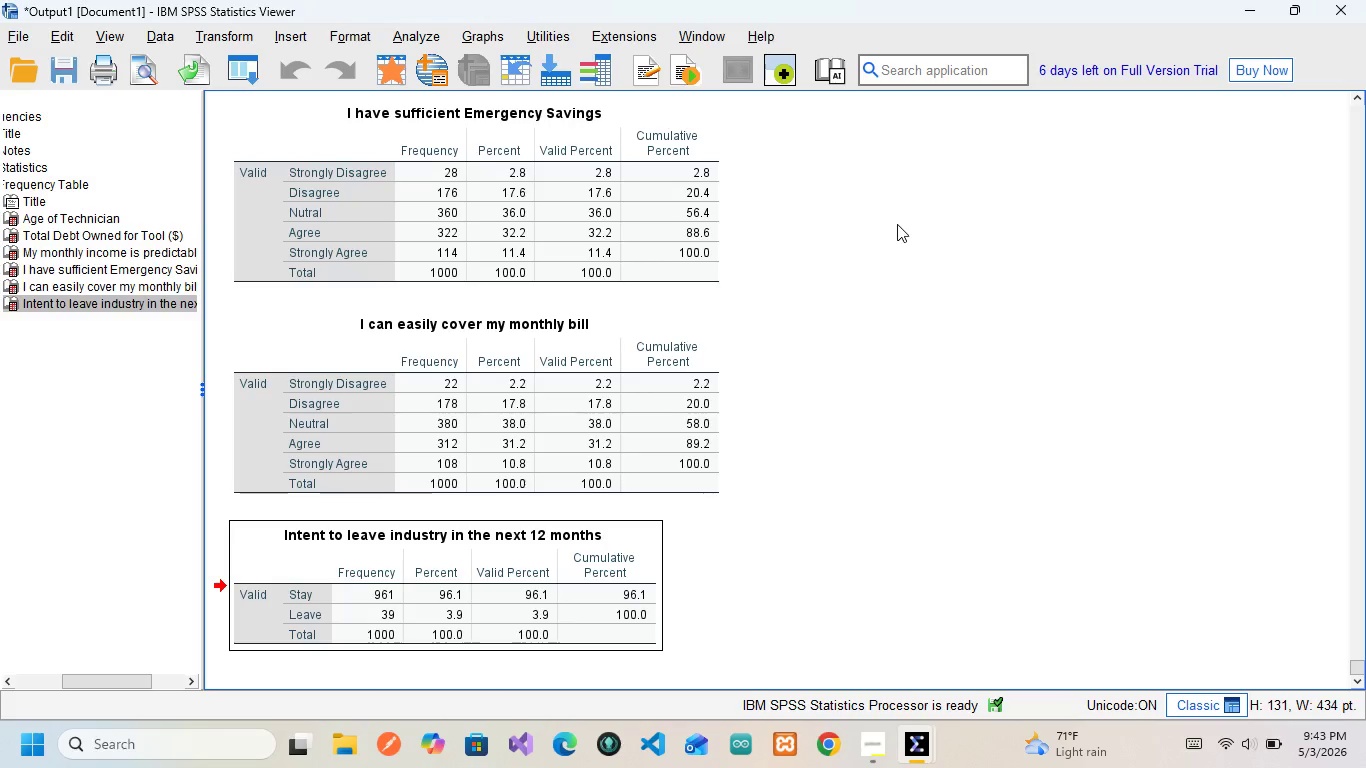 
left_click([429, 27])
 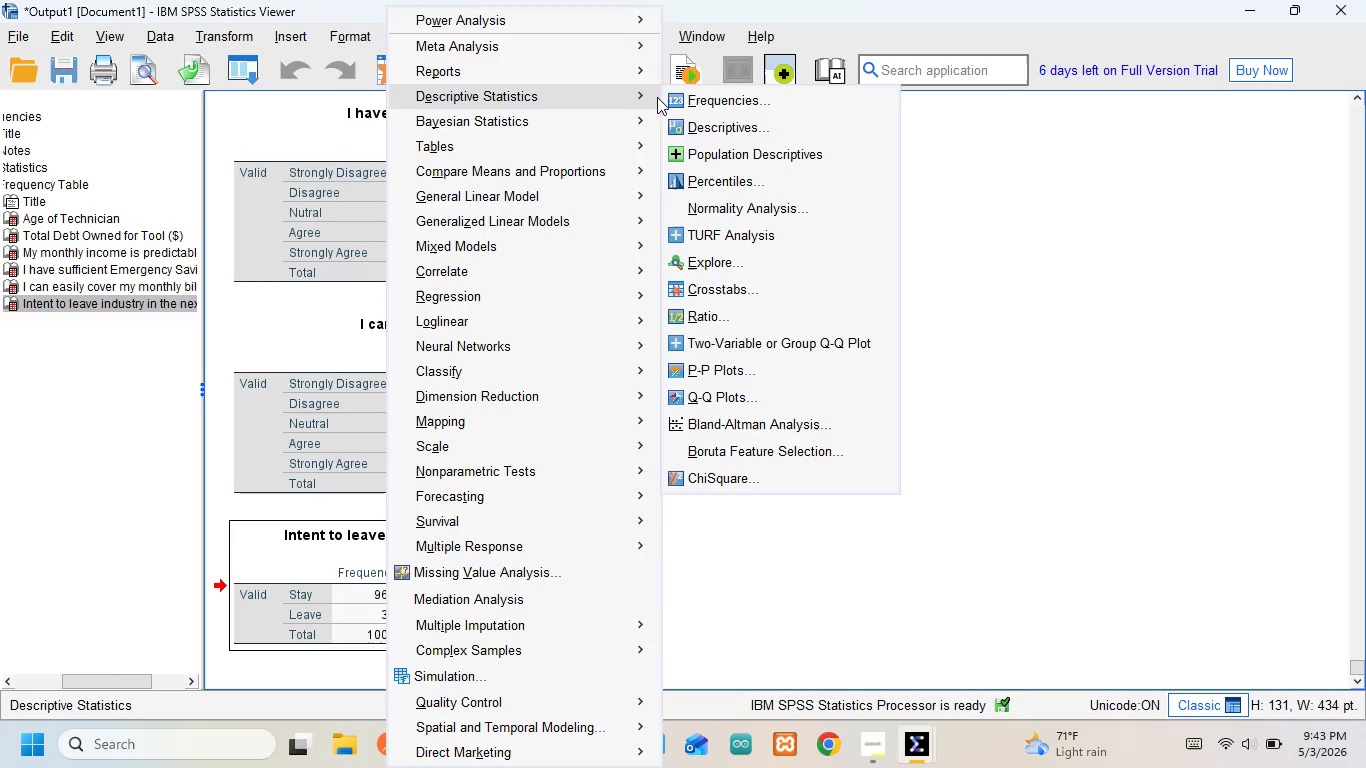 
left_click([705, 131])
 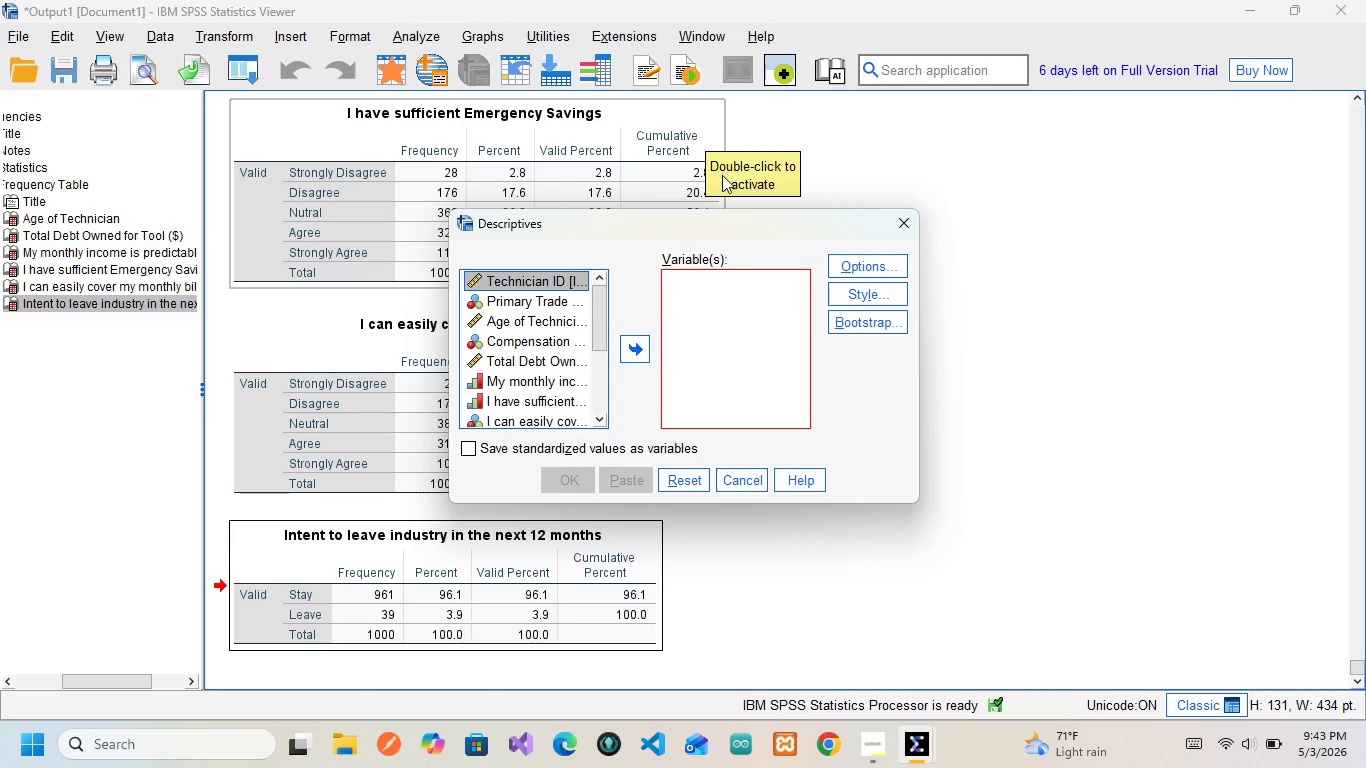 
wait(10.06)
 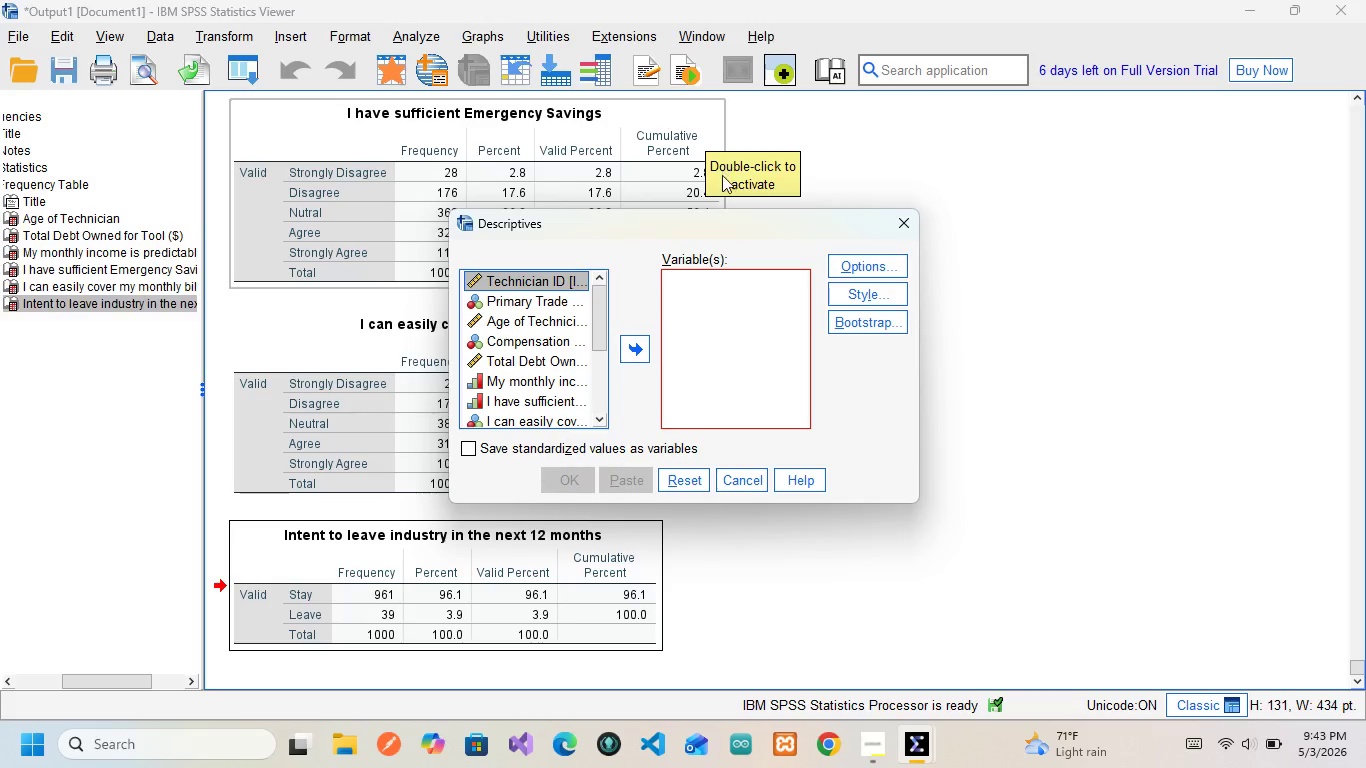 
left_click([520, 327])
 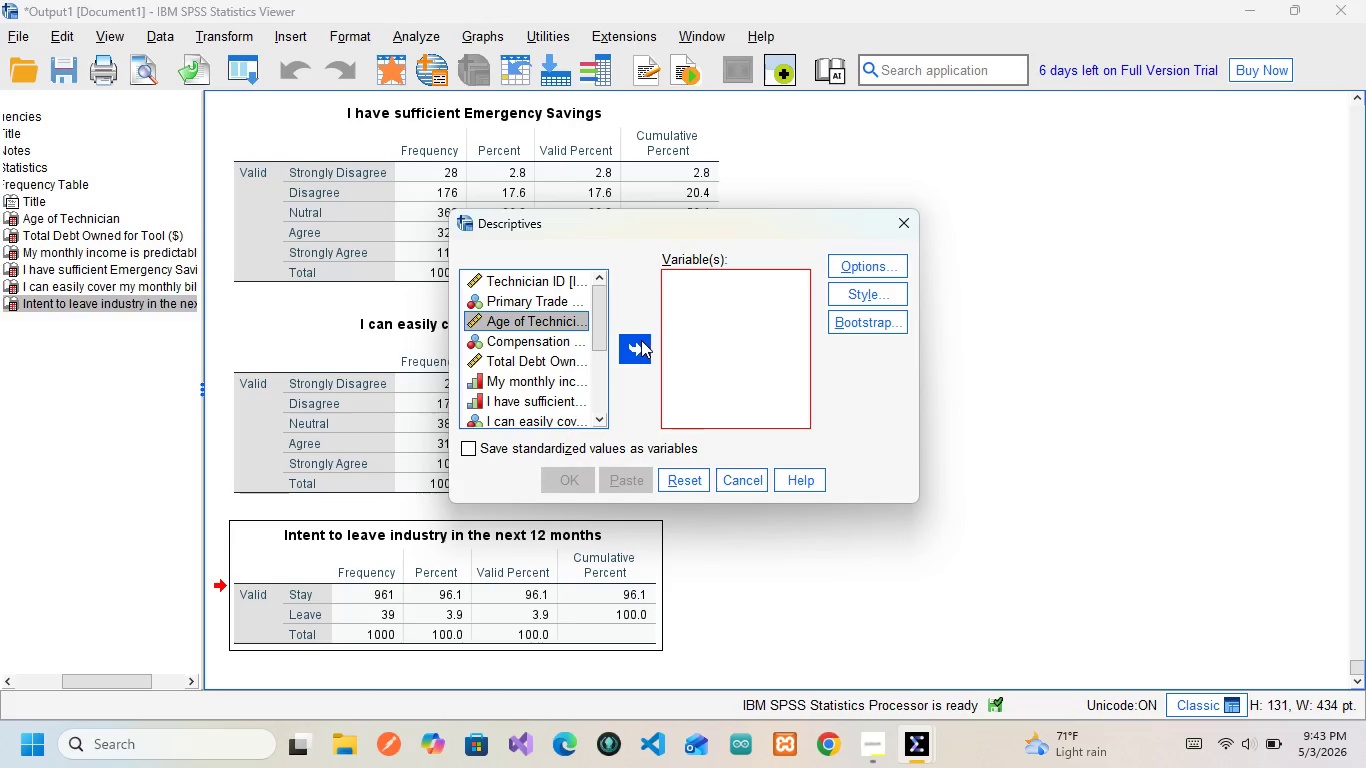 
left_click([641, 340])
 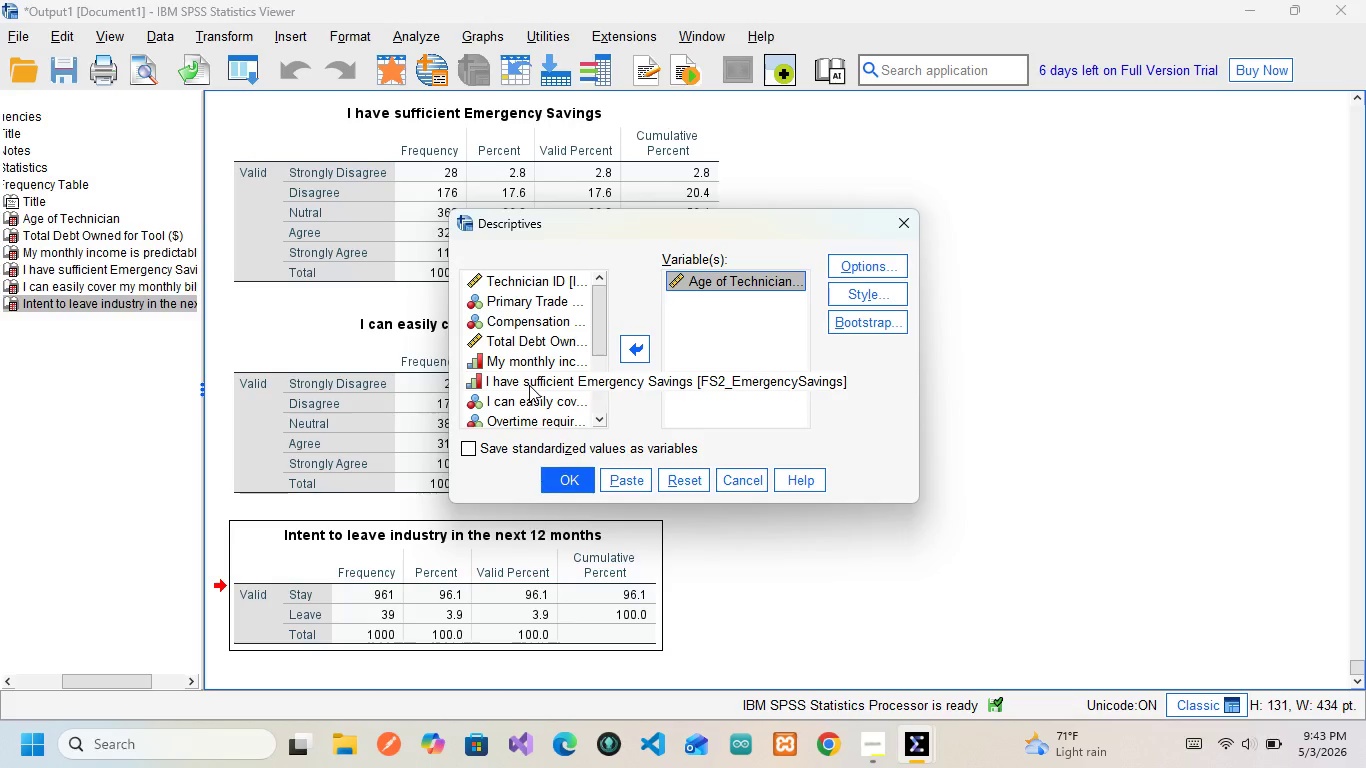 
wait(7.88)
 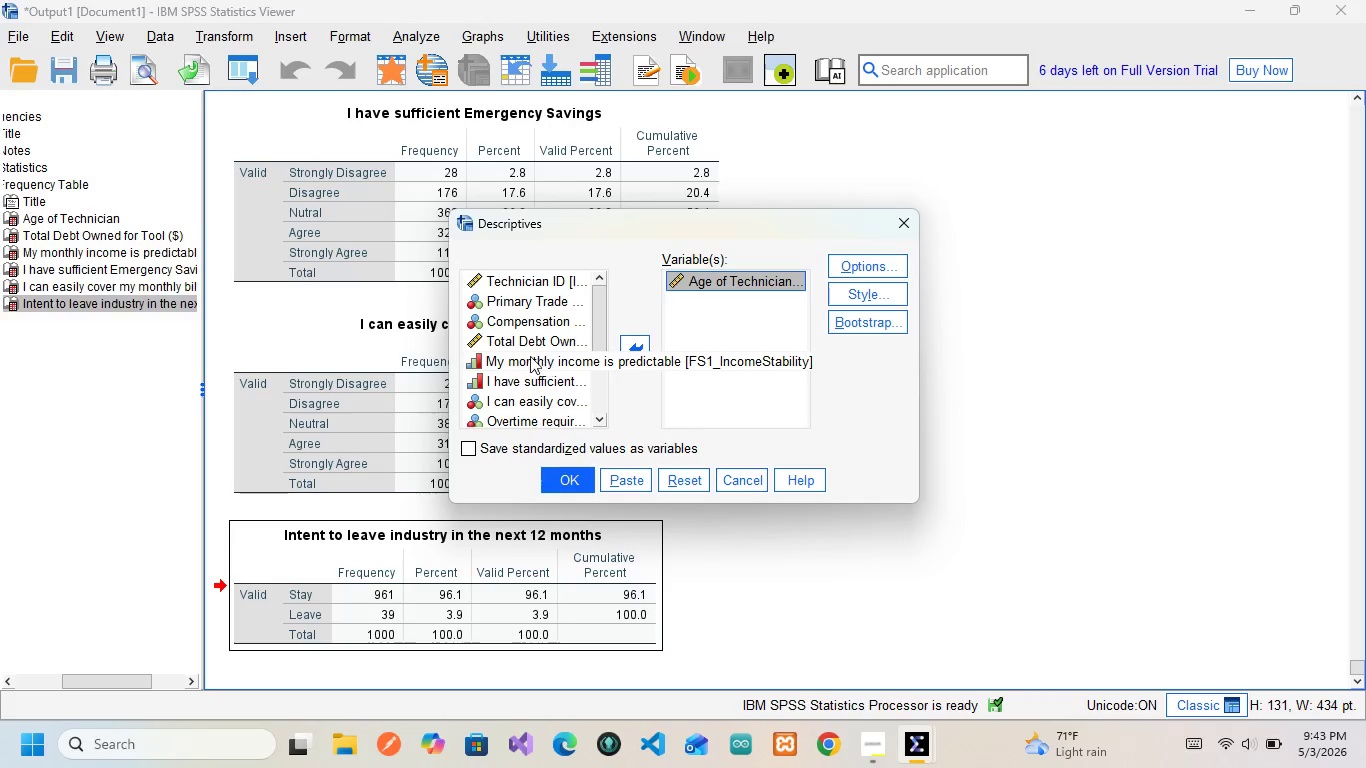 
scroll: coordinate [528, 407], scroll_direction: down, amount: 3.0
 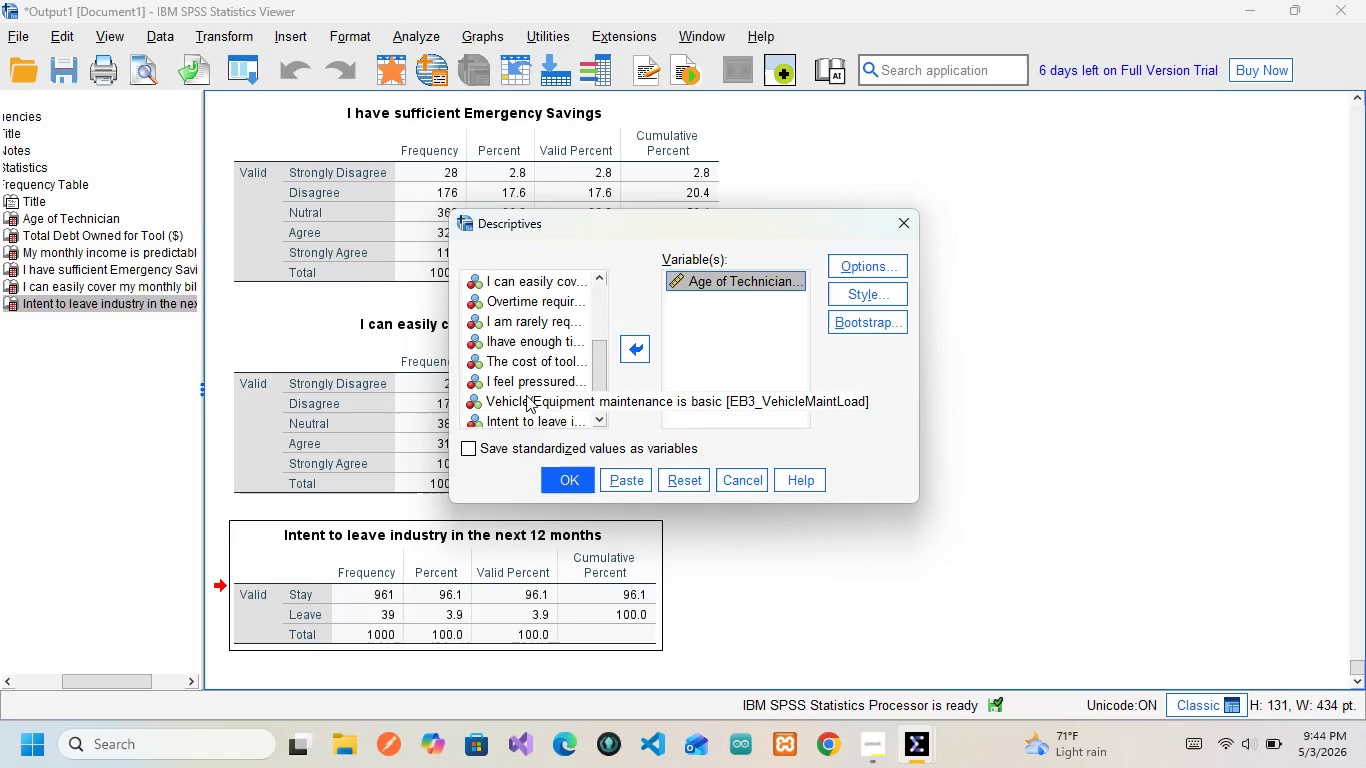 
wait(27.45)
 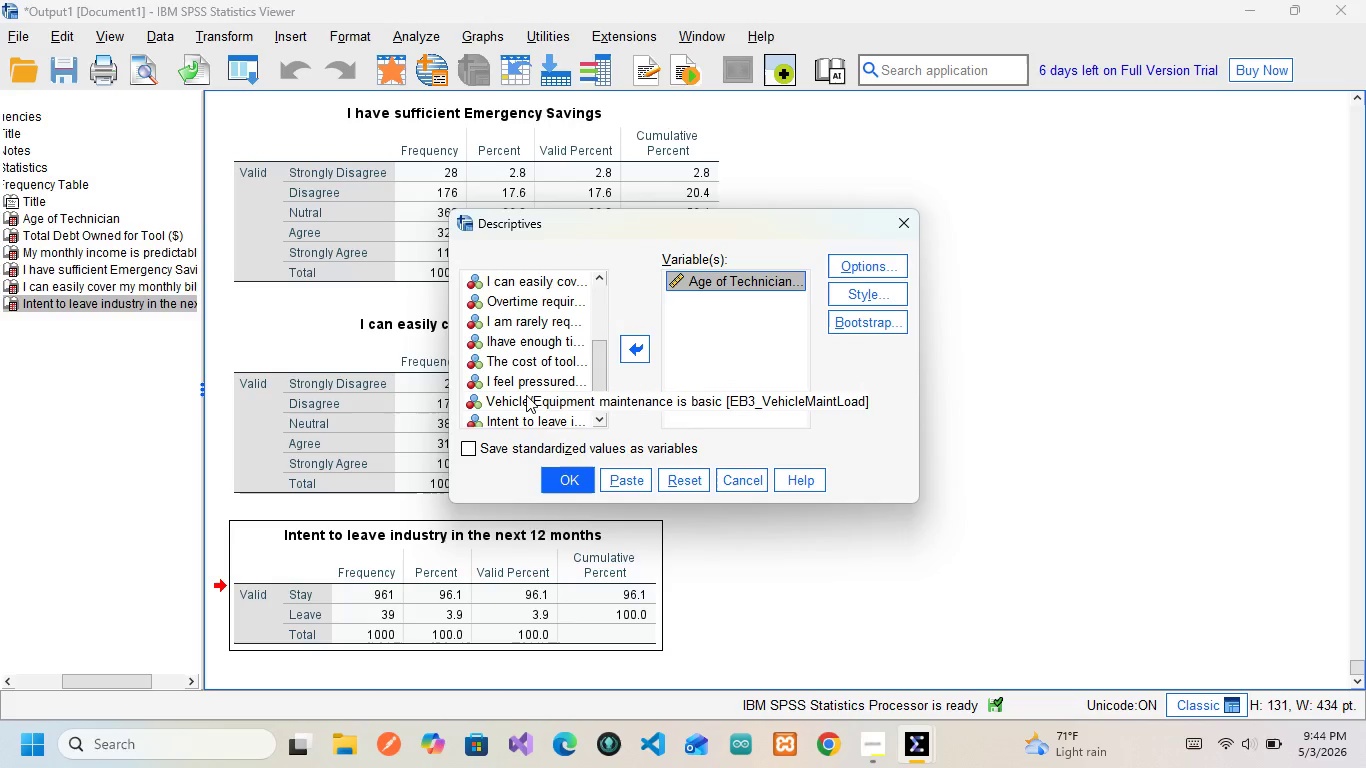 
left_click([515, 402])
 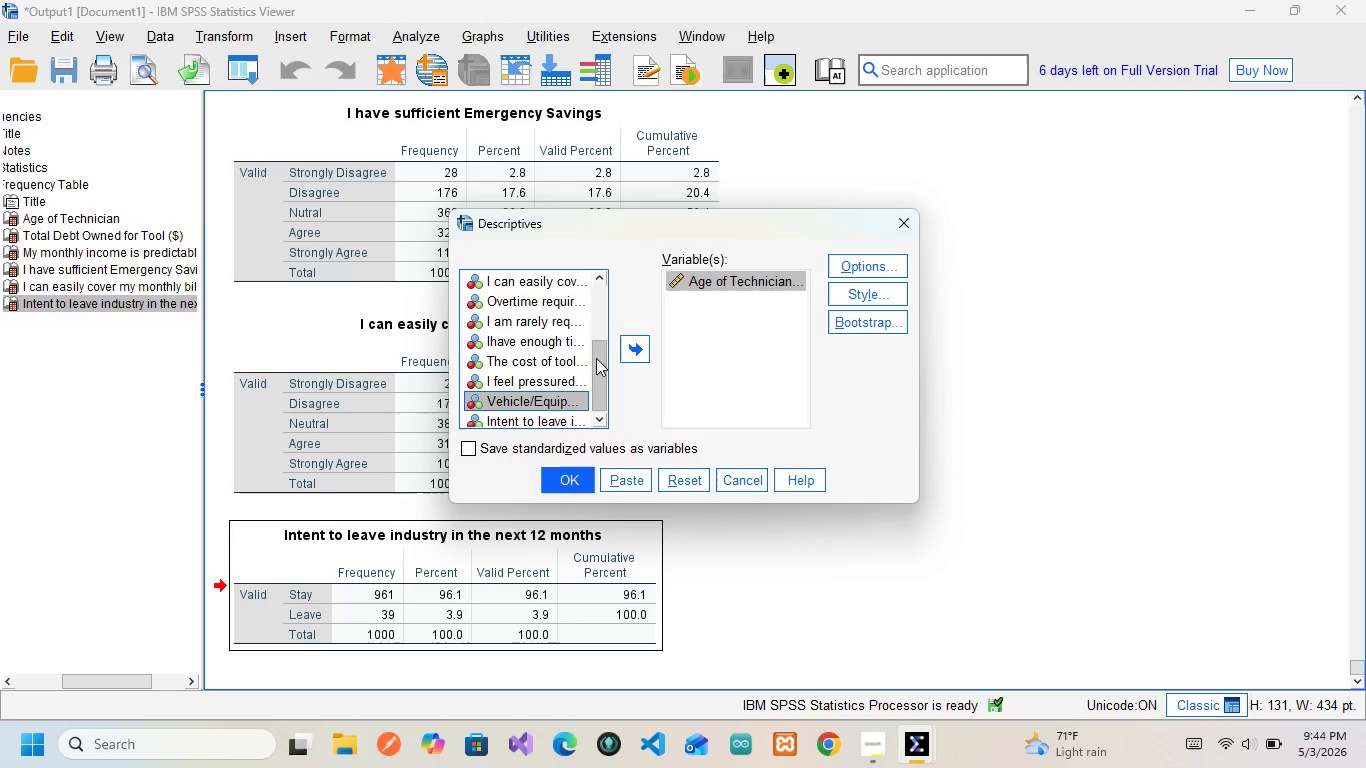 
left_click([633, 350])
 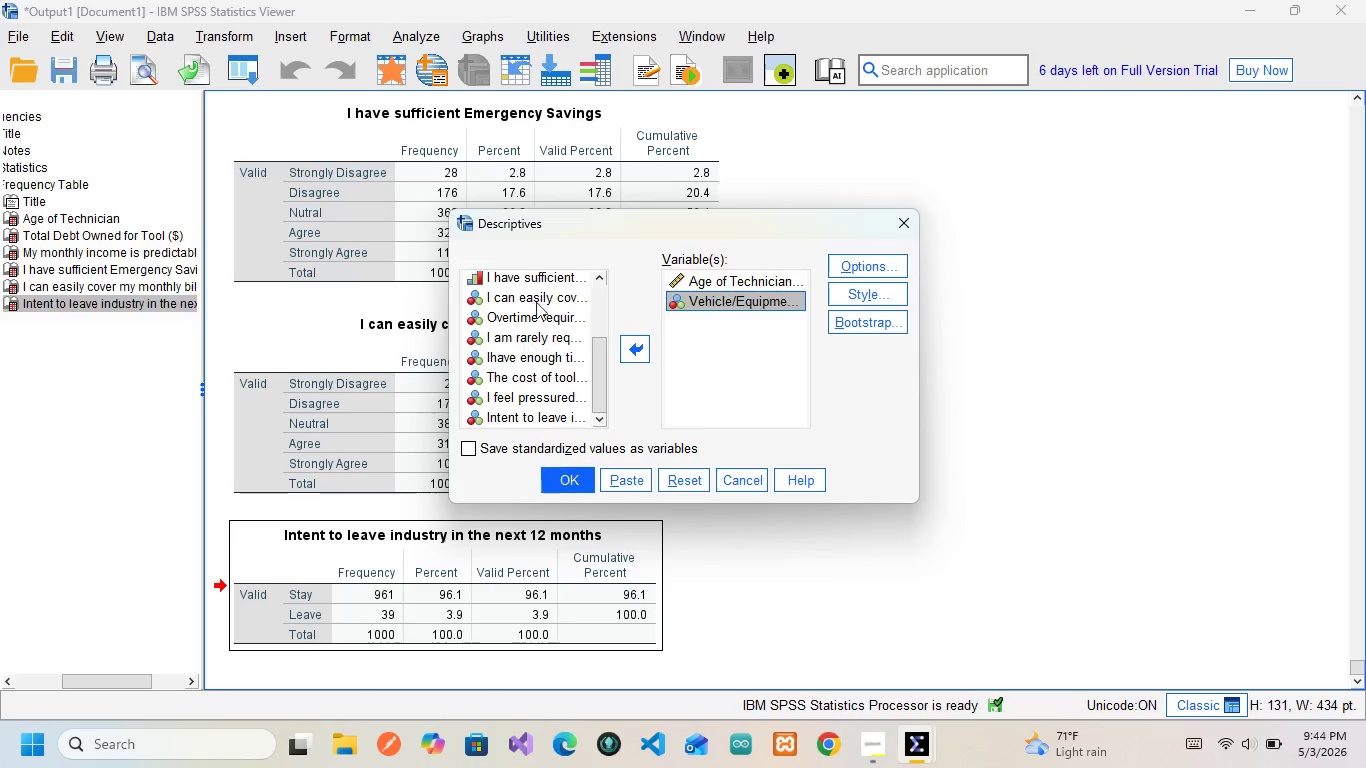 
scroll: coordinate [537, 293], scroll_direction: up, amount: 12.0
 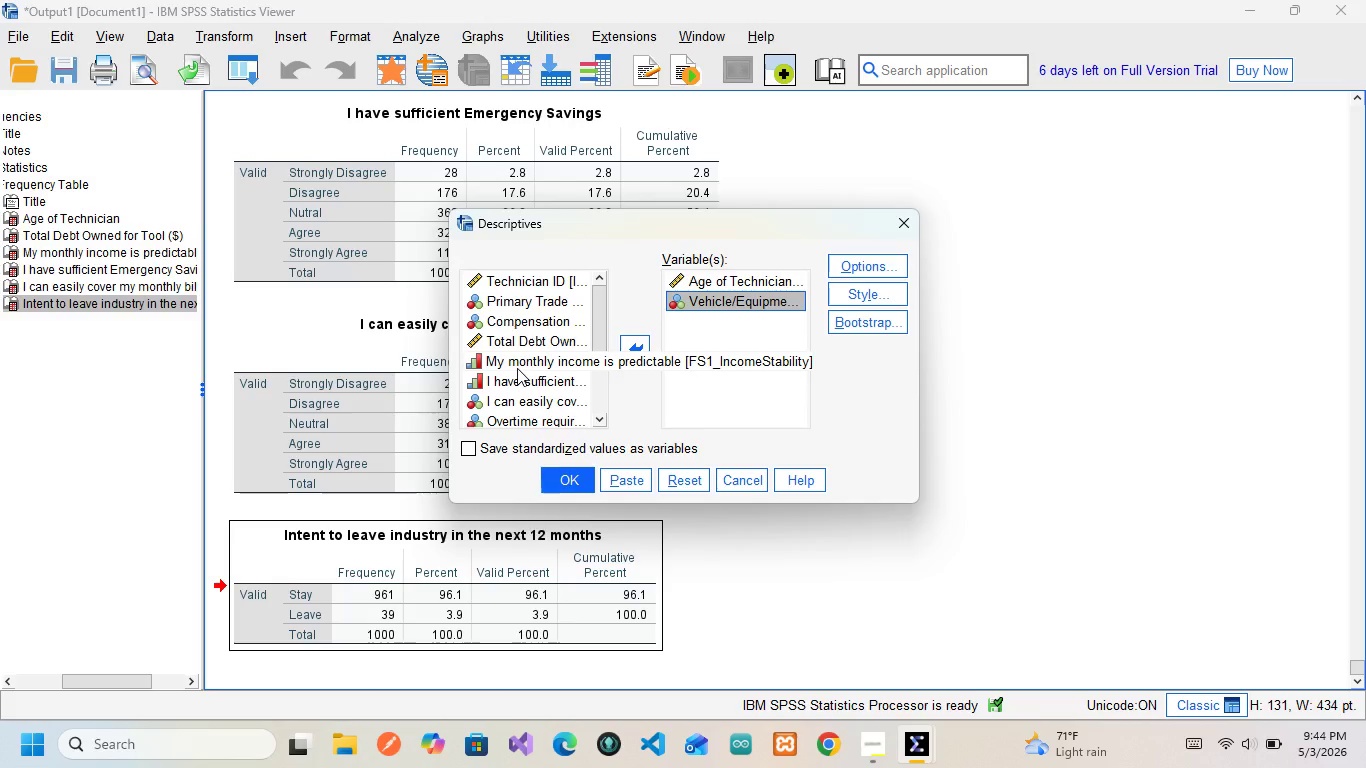 
left_click([517, 368])
 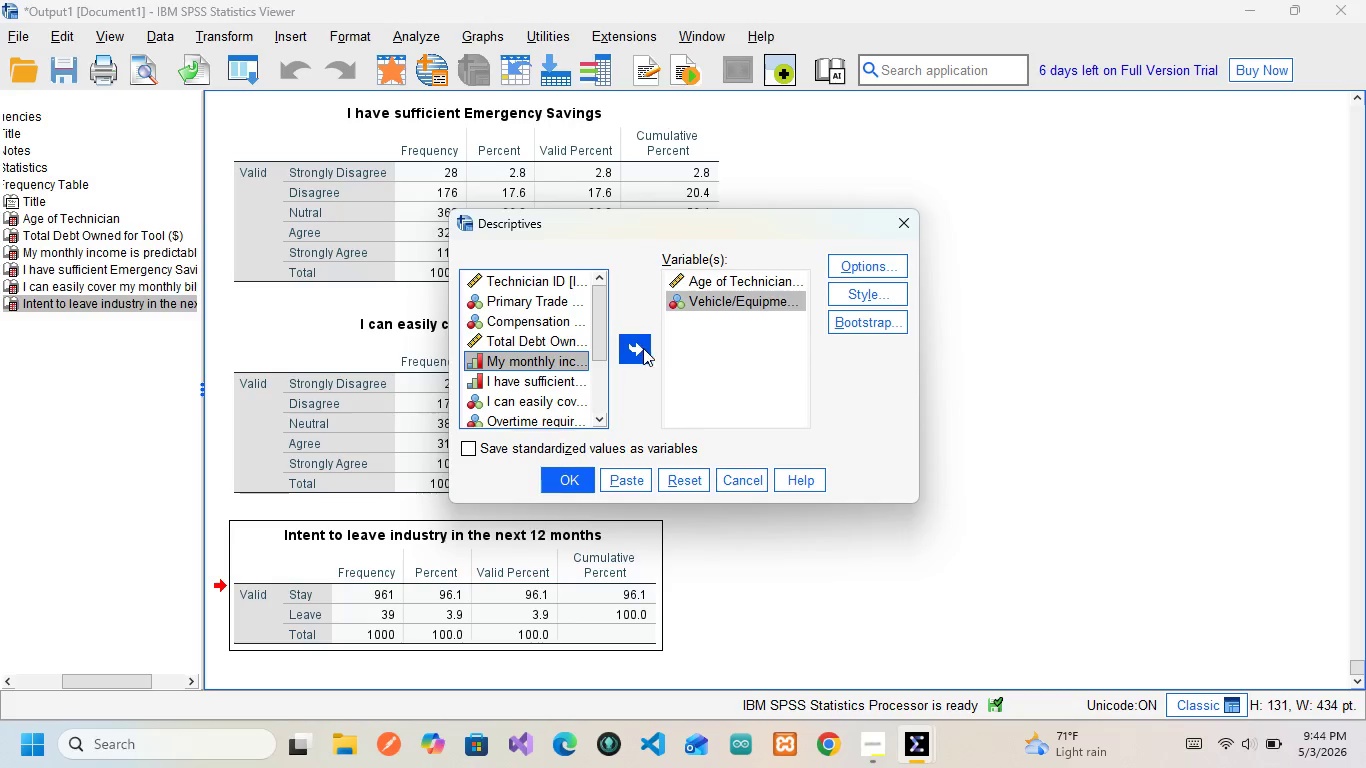 
left_click([643, 348])
 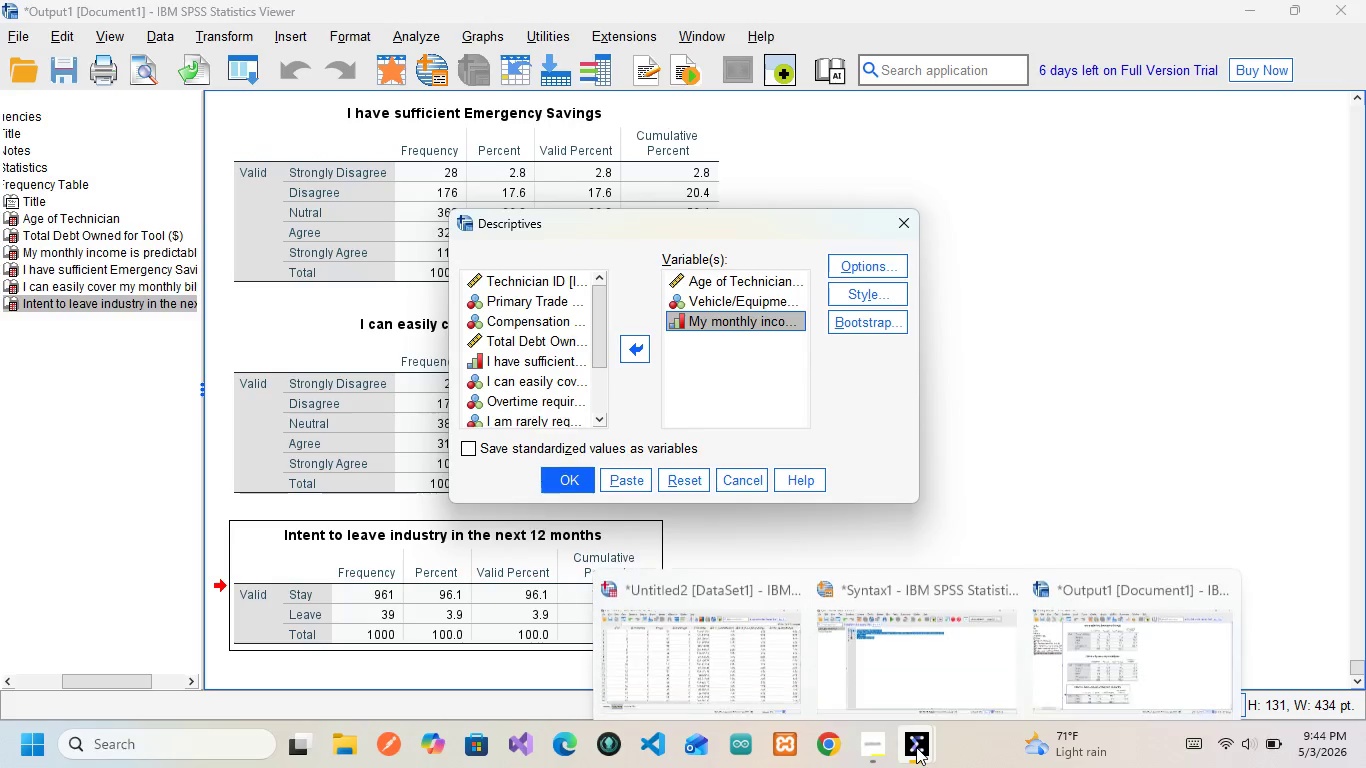 
wait(5.12)
 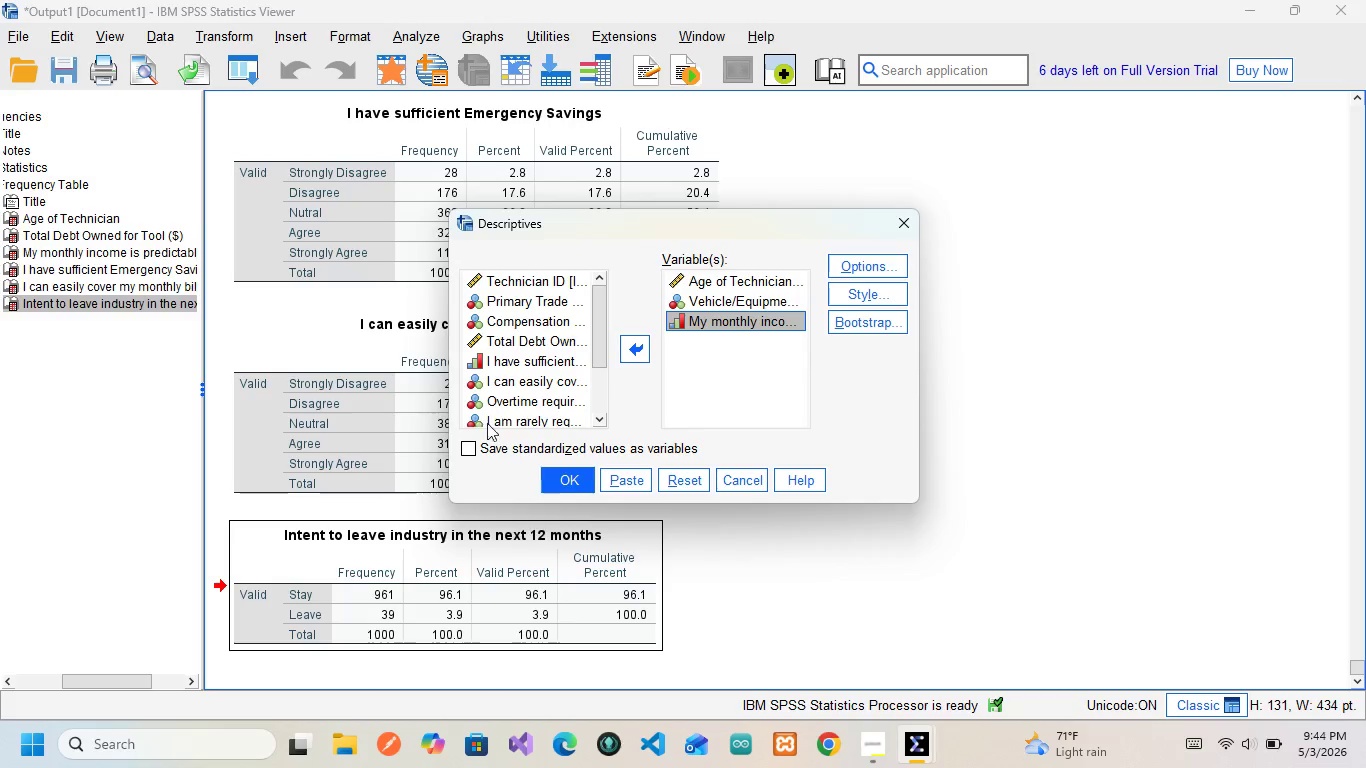 
left_click([701, 643])
 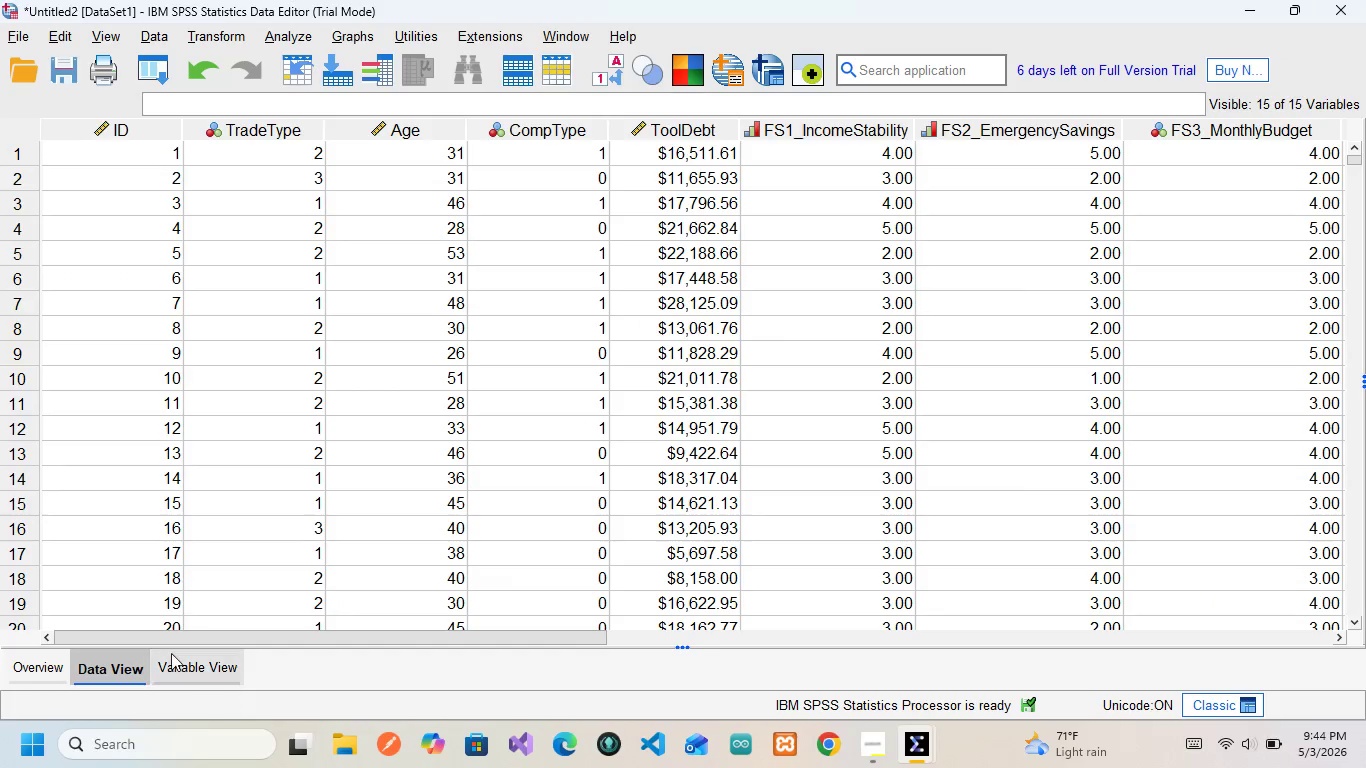 
left_click([171, 653])
 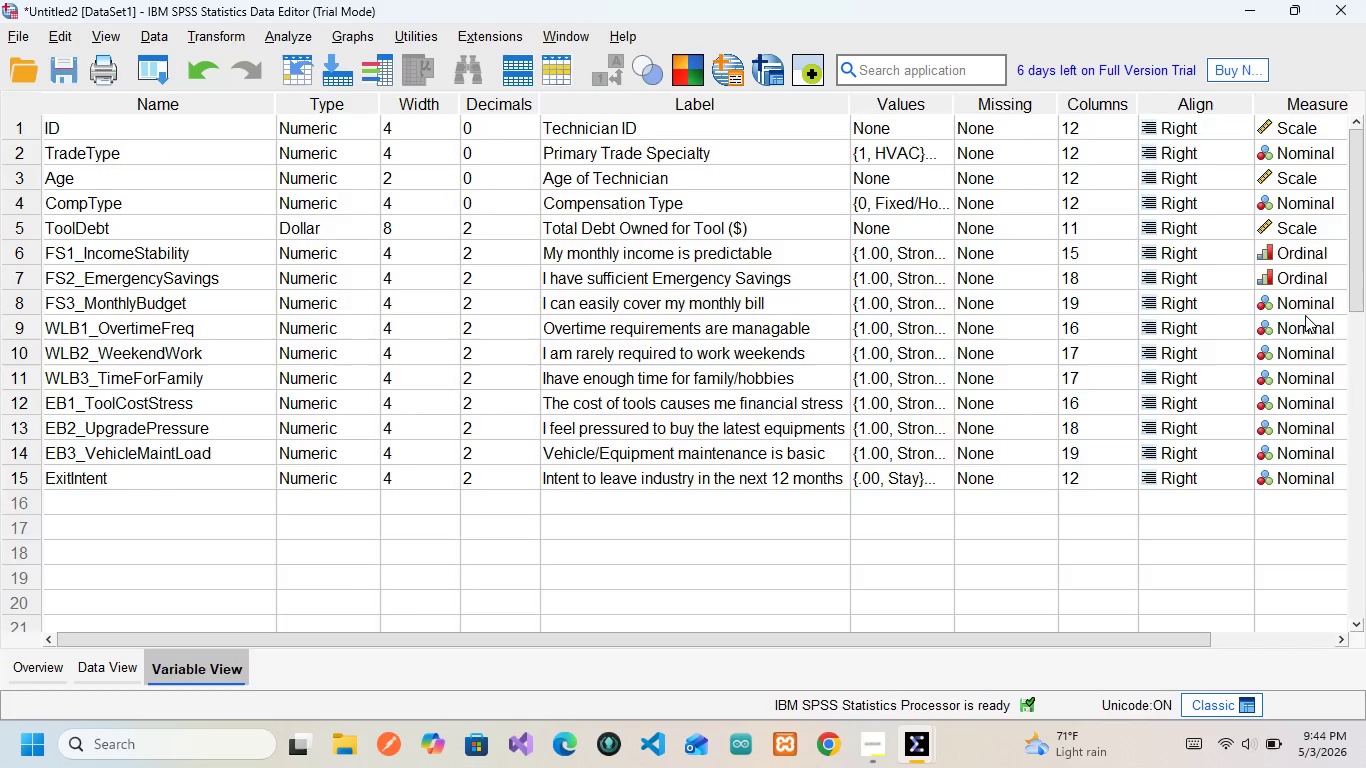 
left_click([1305, 304])
 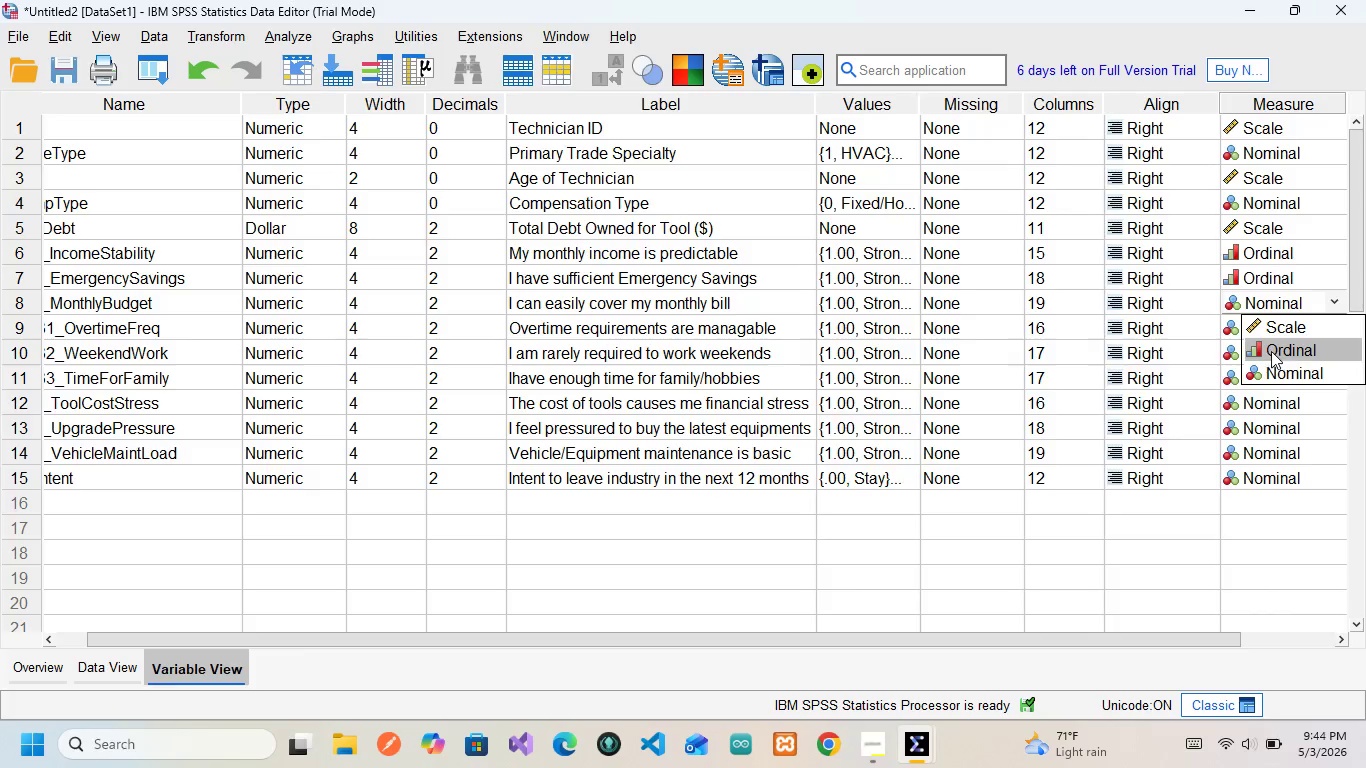 
left_click([1275, 342])
 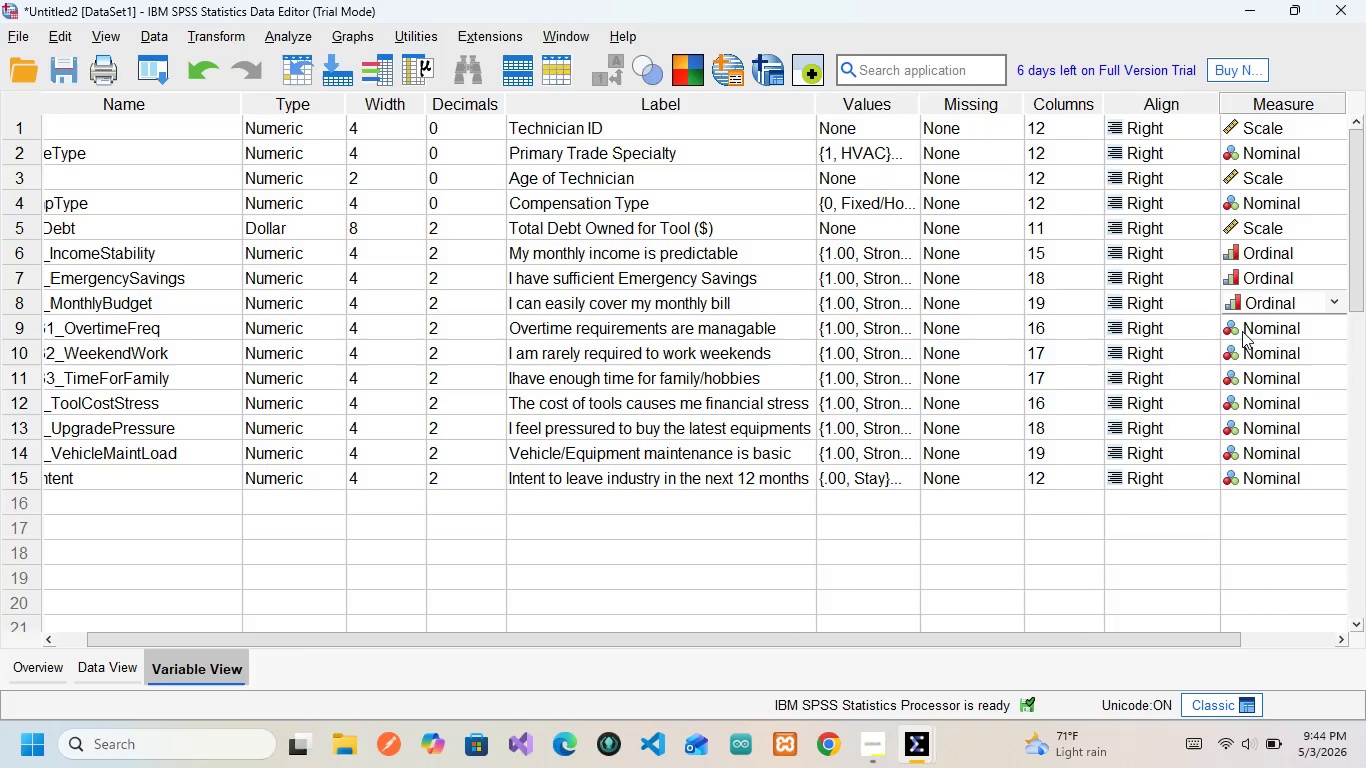 
left_click([1242, 330])
 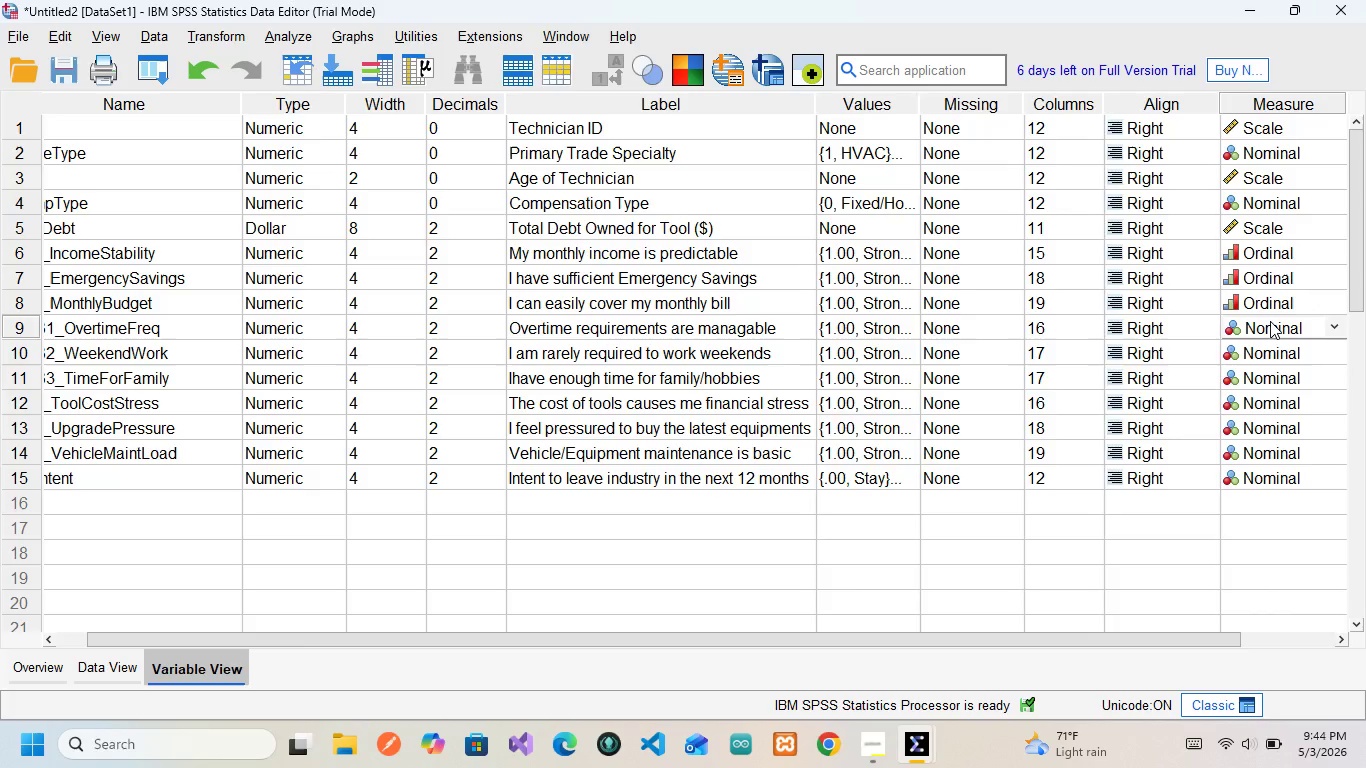 
left_click([1270, 321])
 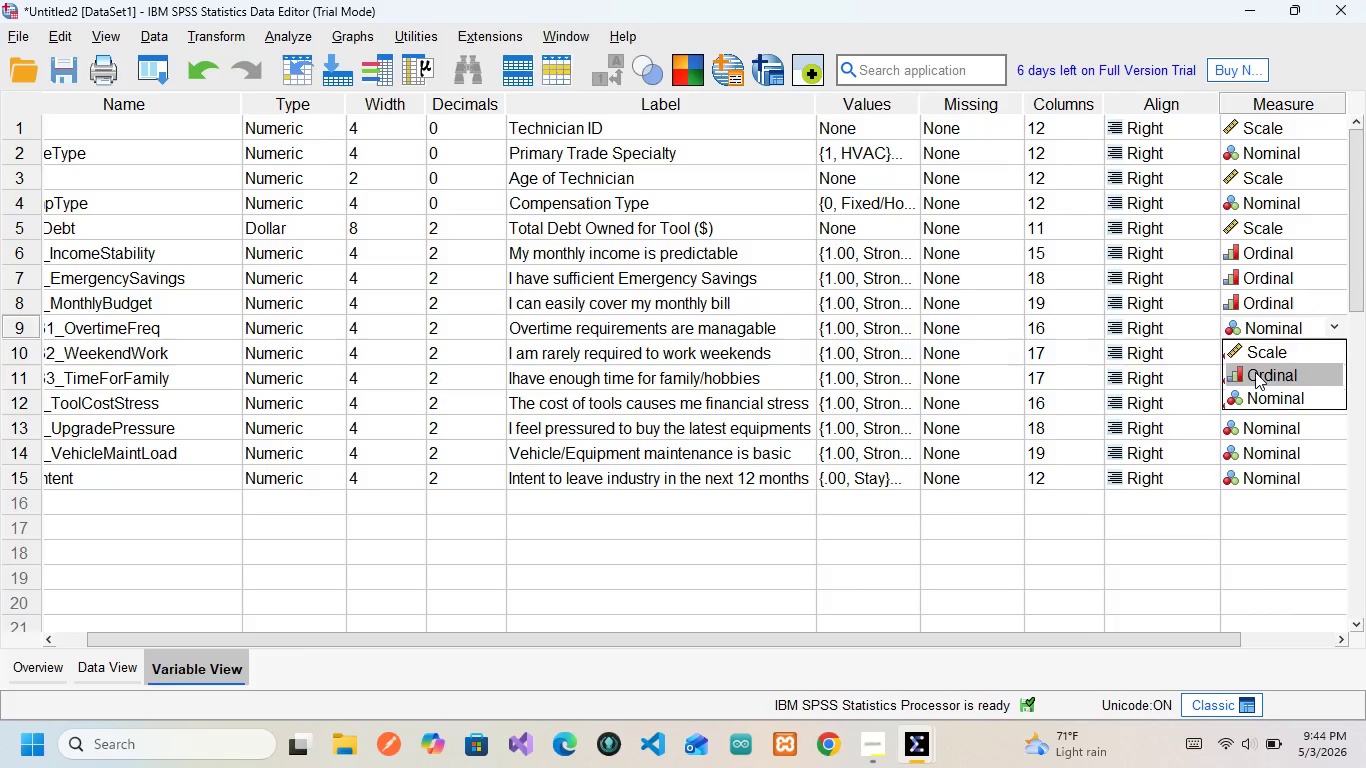 
left_click([1255, 372])
 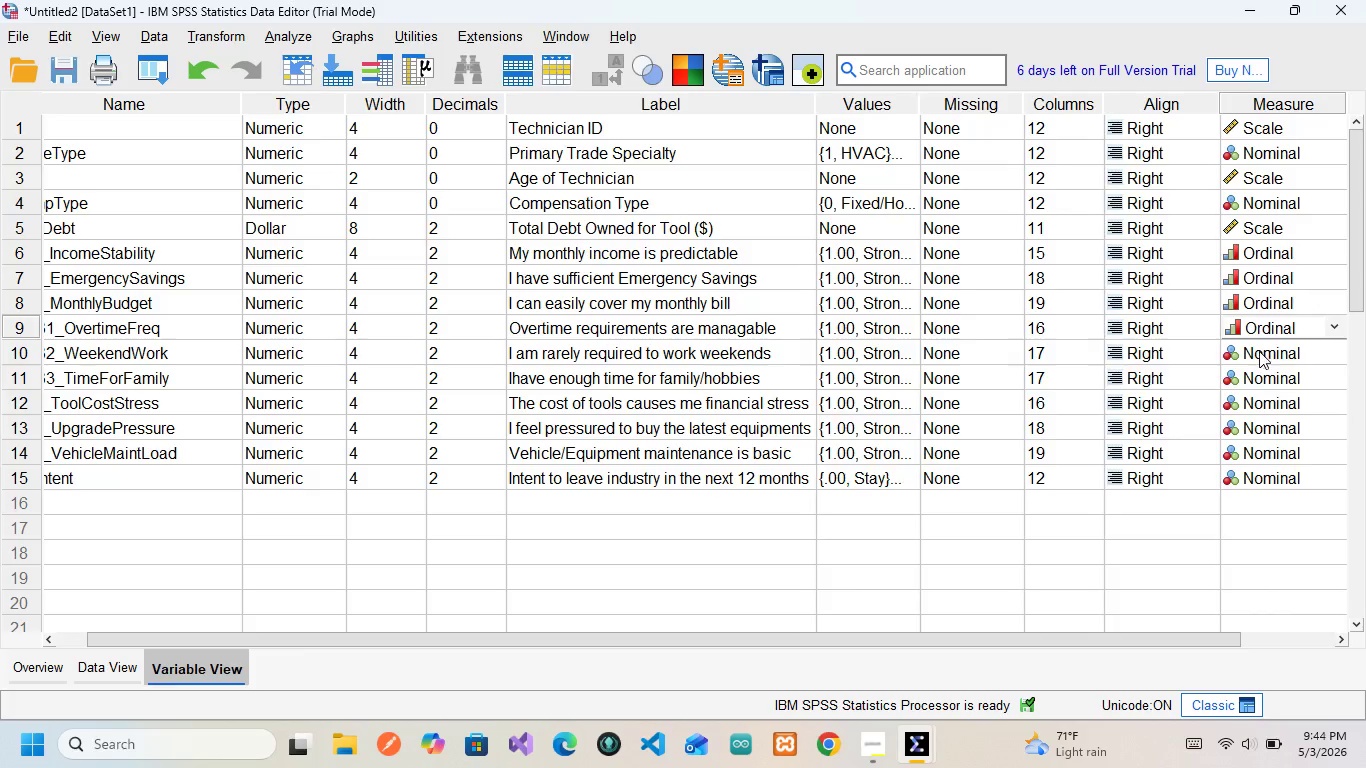 
left_click([1259, 351])
 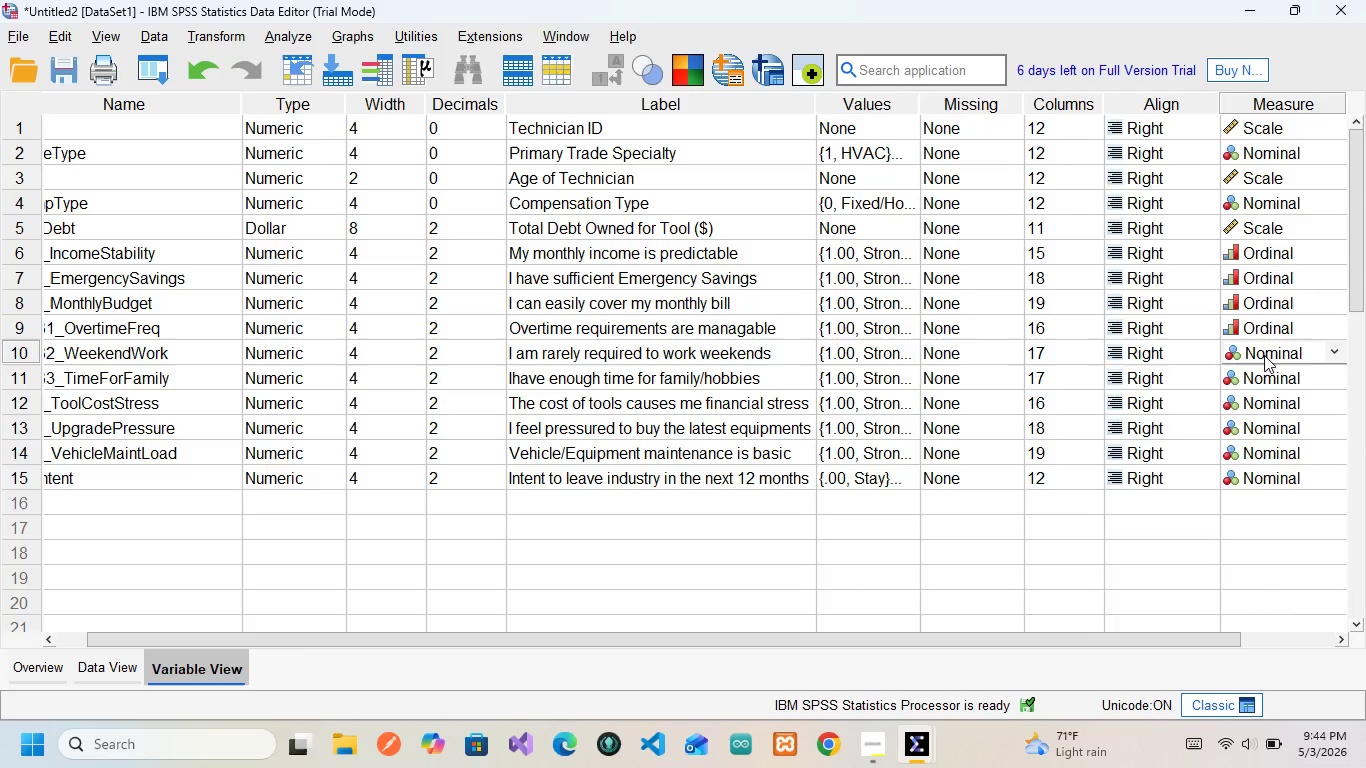 
left_click([1264, 355])
 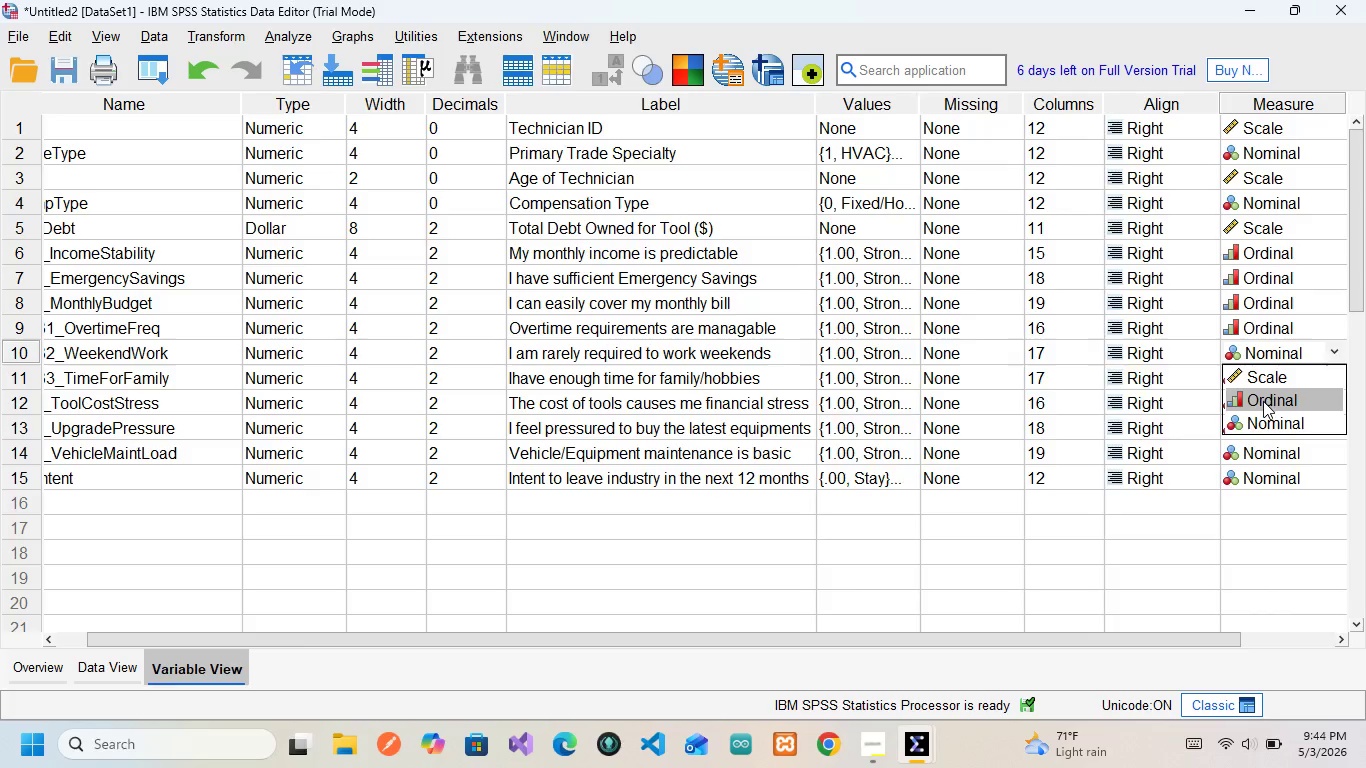 
left_click([1263, 401])
 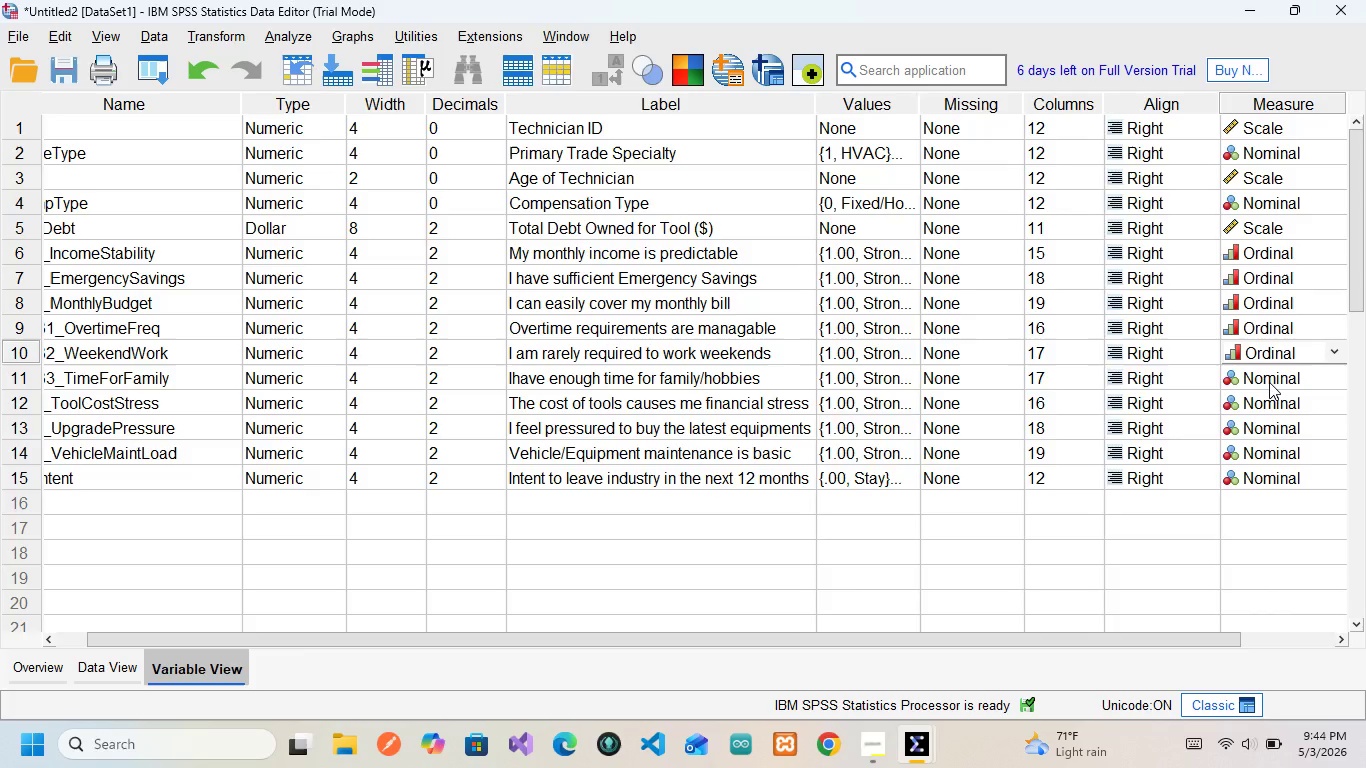 
left_click([1269, 382])
 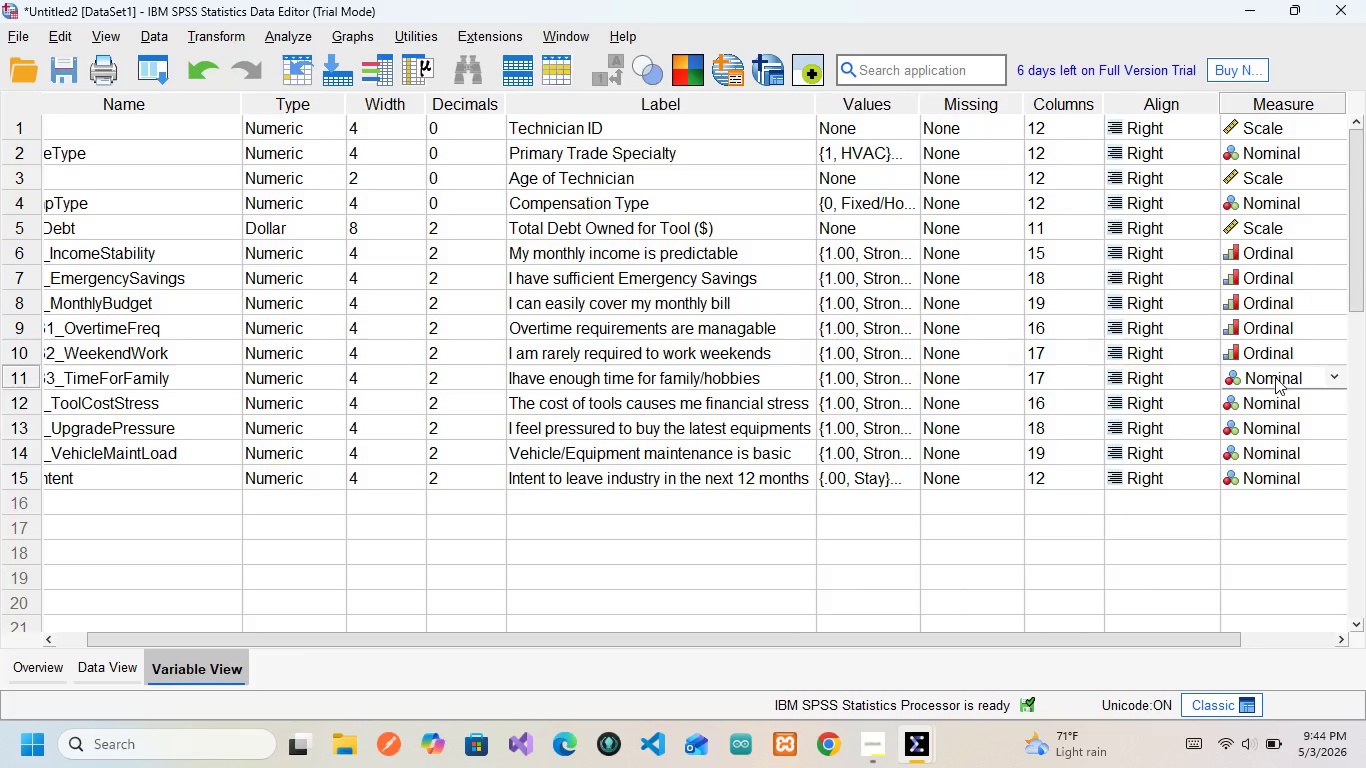 
left_click([1275, 377])
 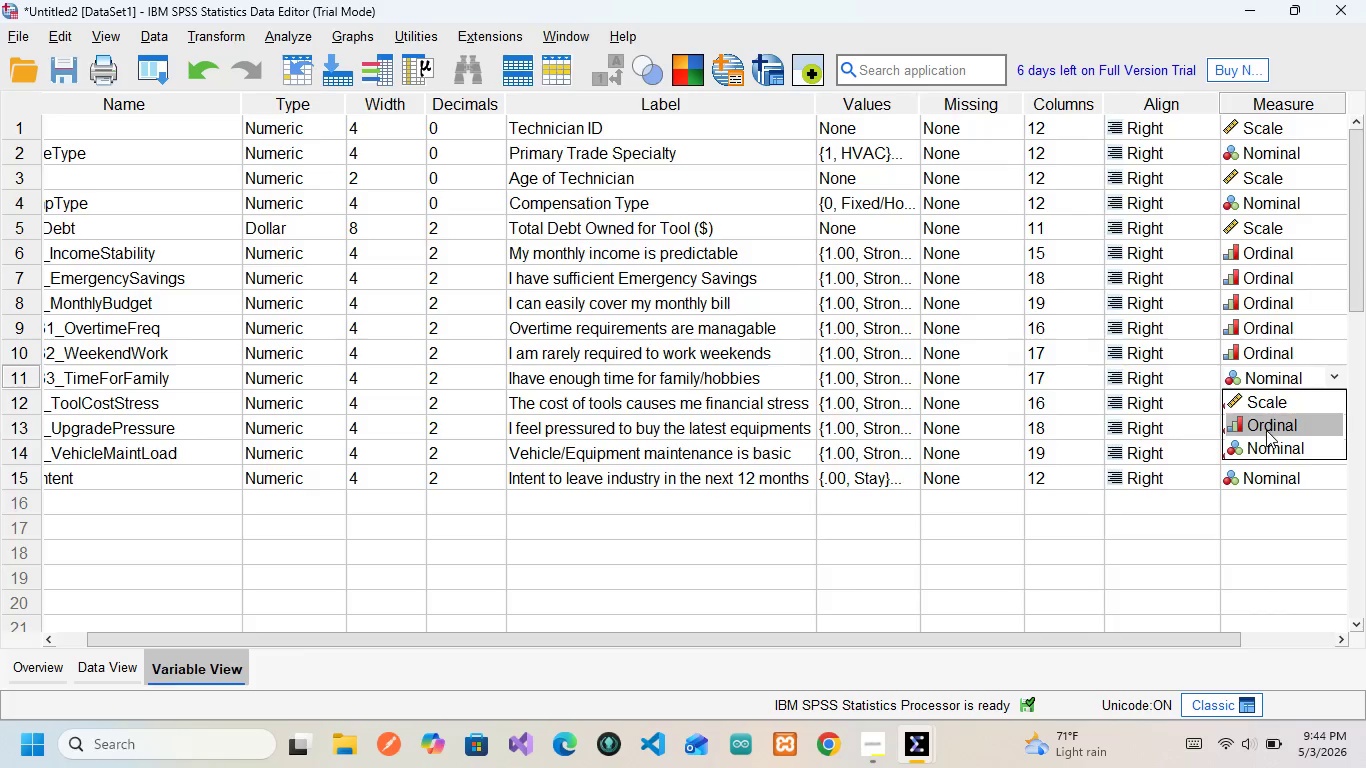 
left_click([1266, 430])
 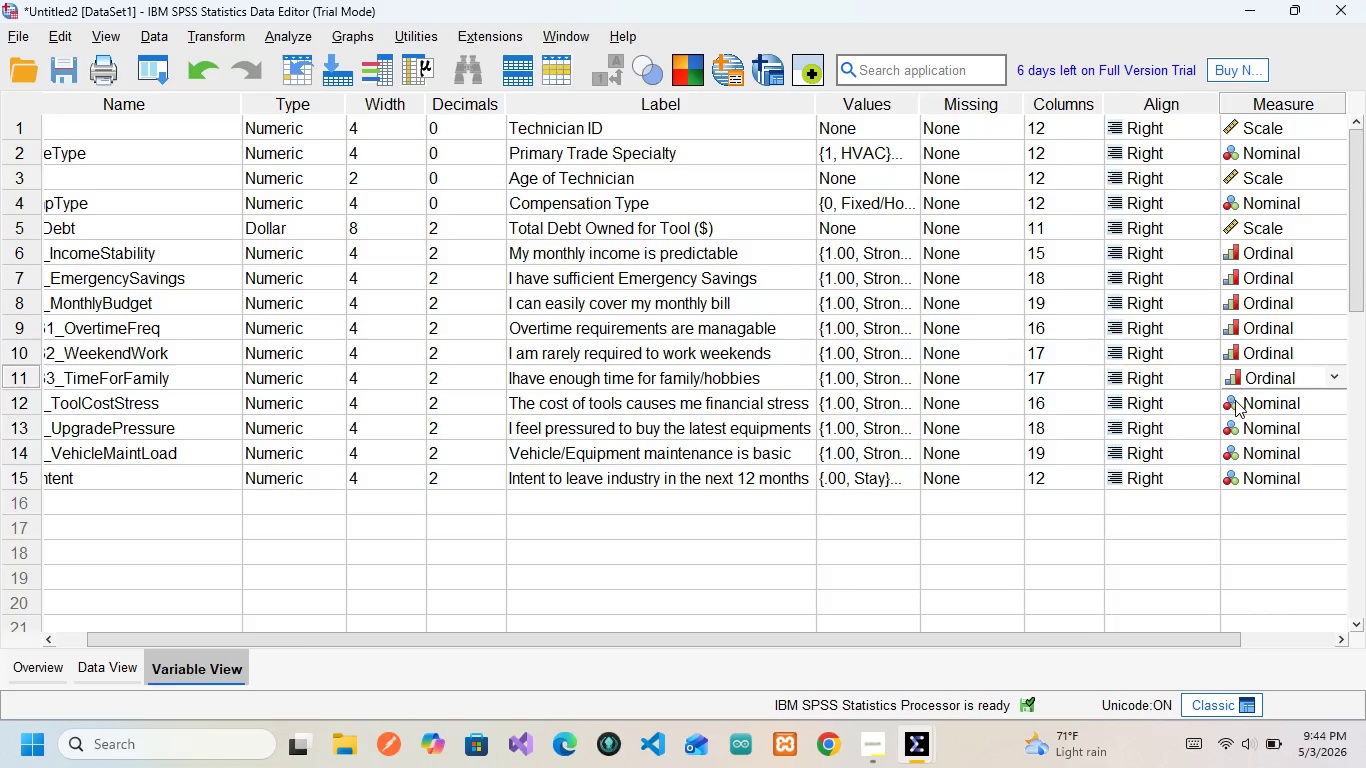 
left_click([1237, 395])
 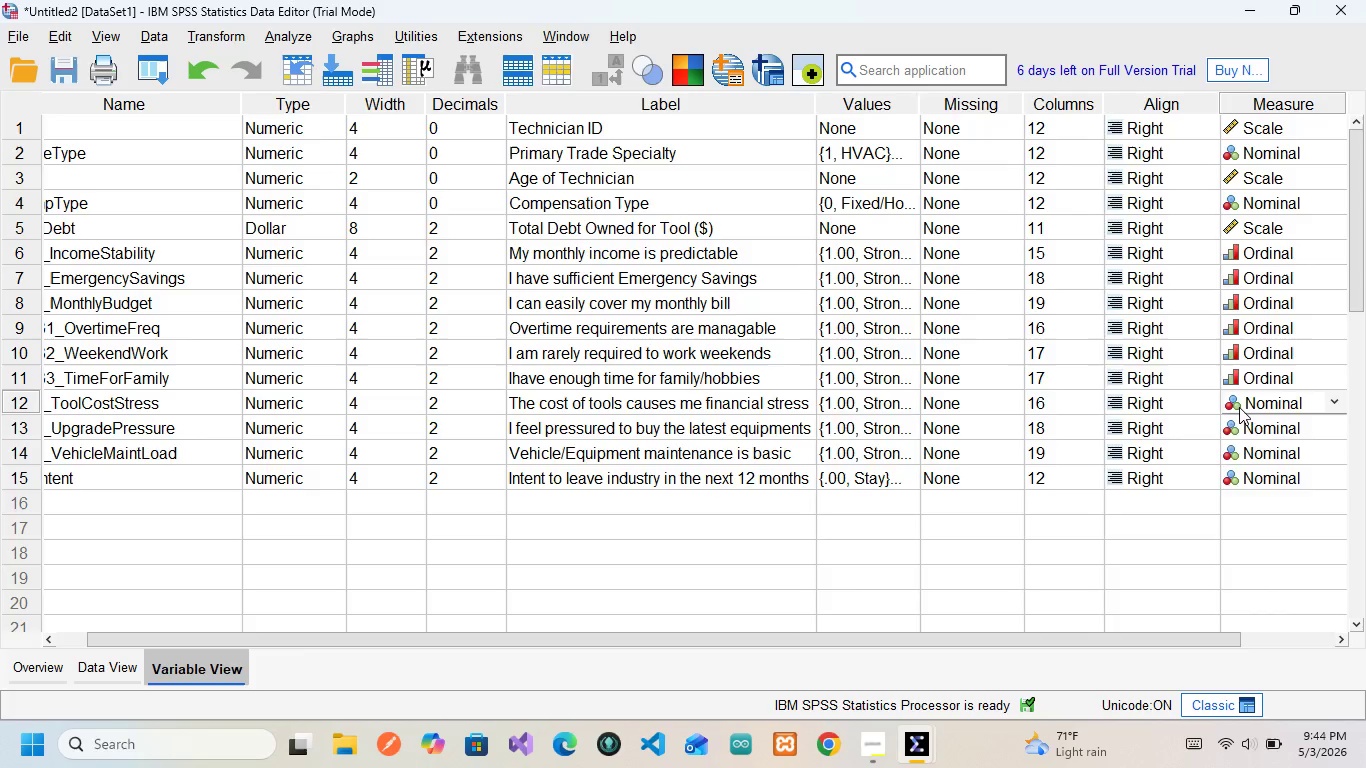 
left_click([1239, 407])
 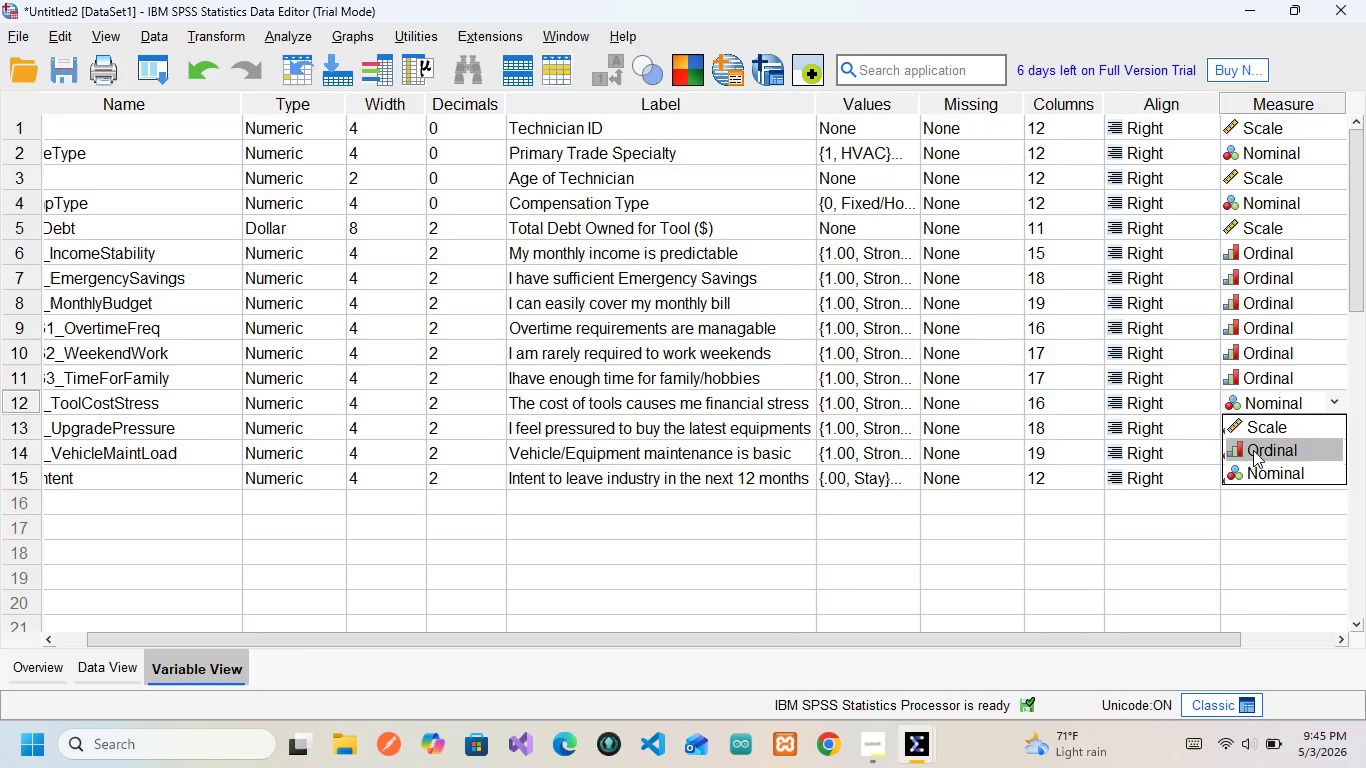 
left_click([1253, 450])
 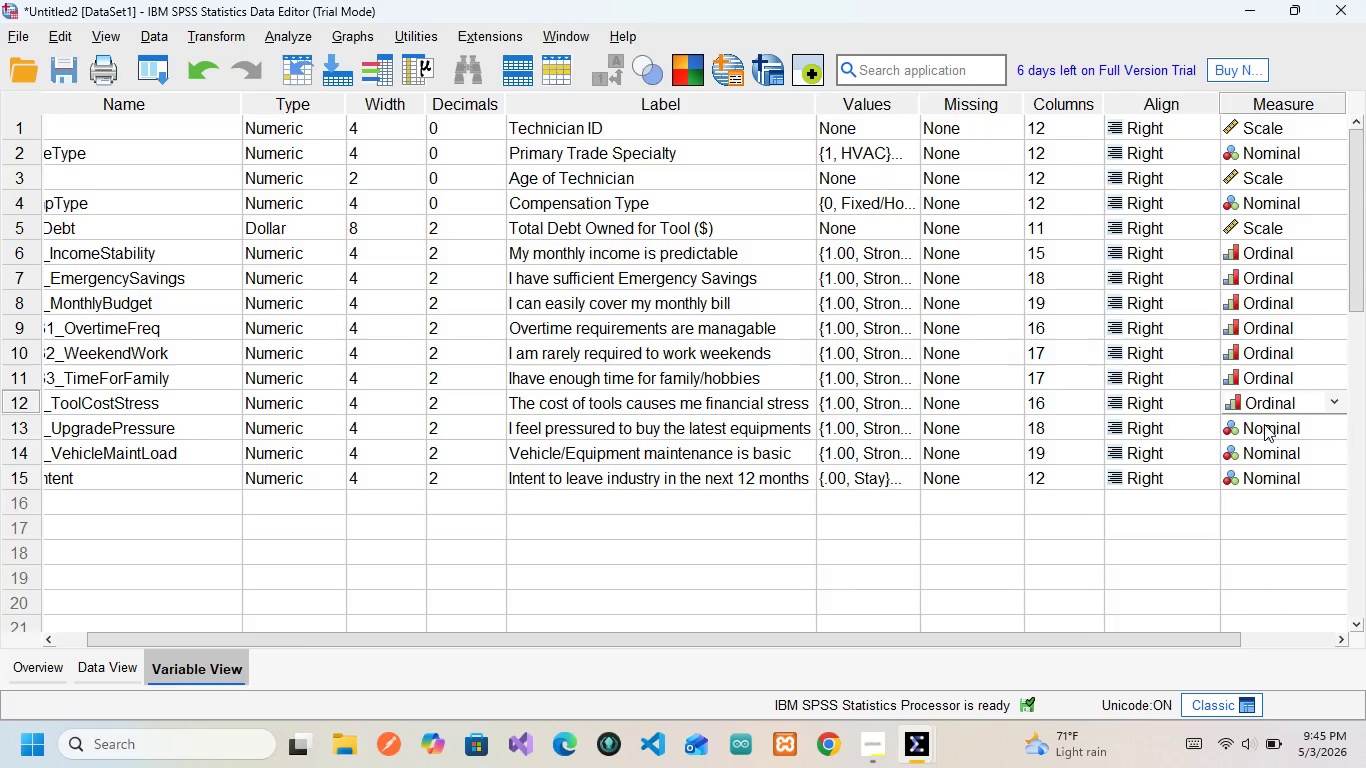 
left_click([1264, 424])
 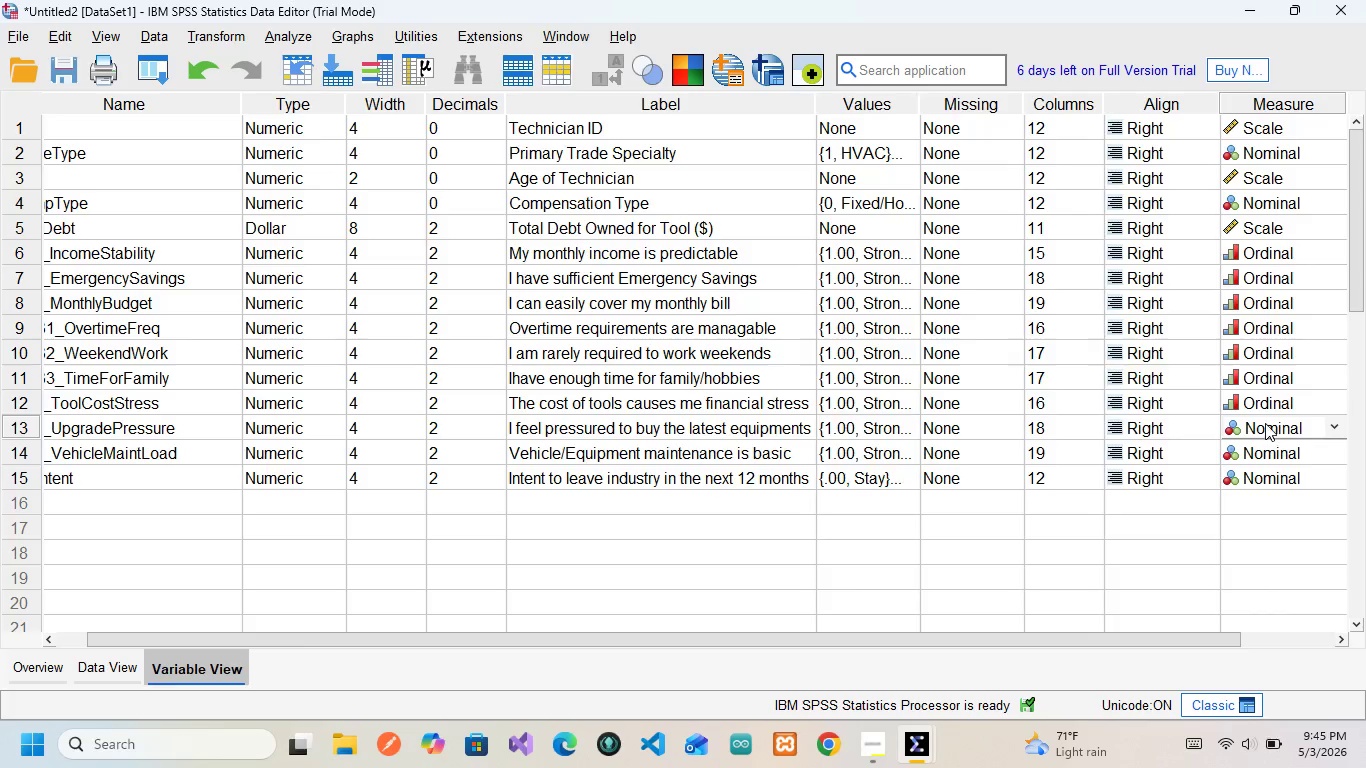 
left_click([1265, 423])
 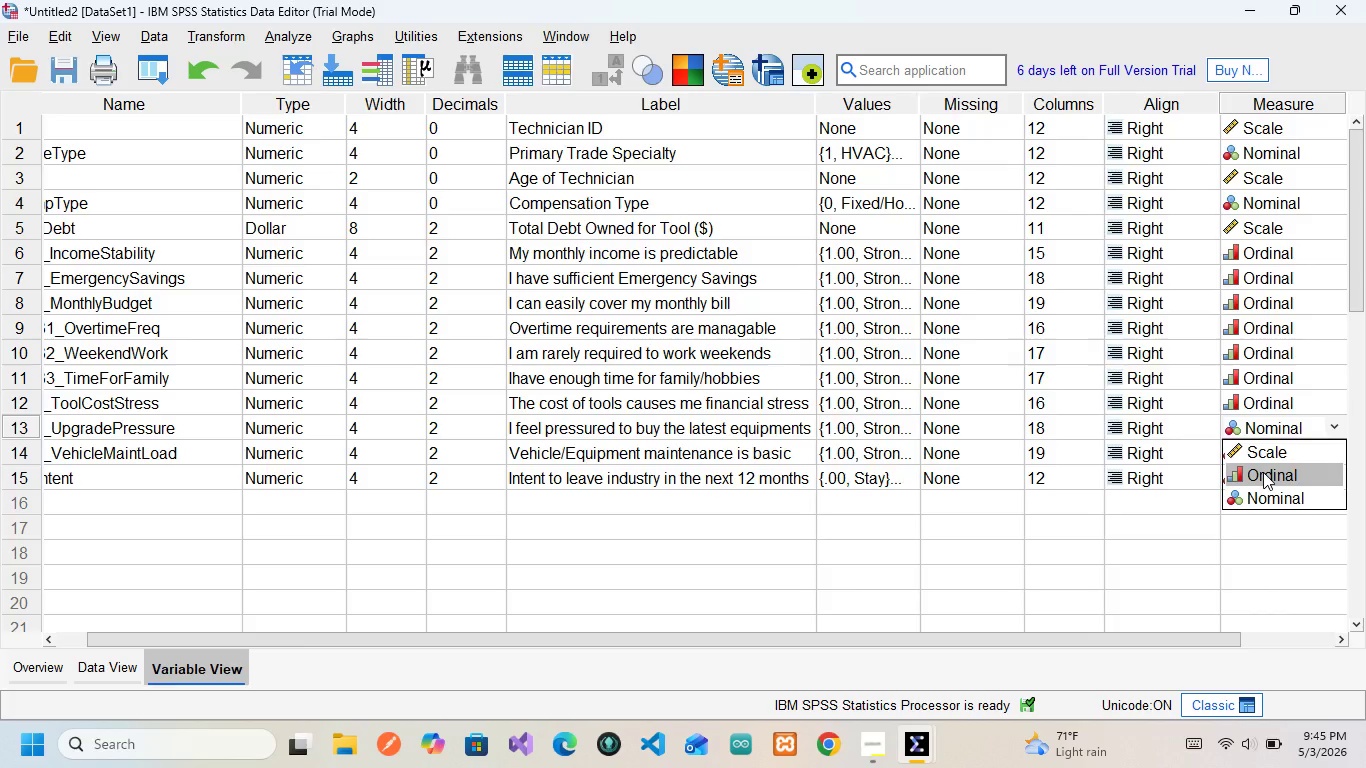 
left_click([1263, 472])
 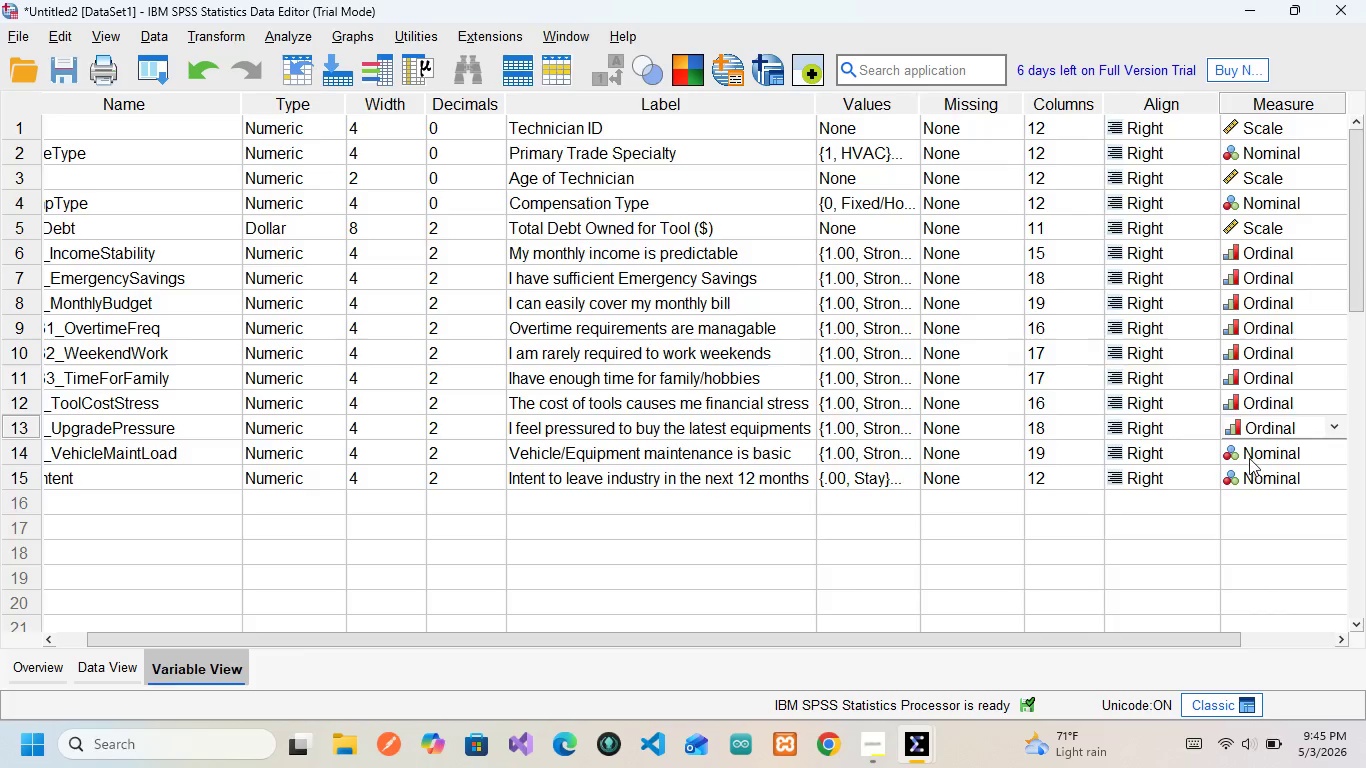 
left_click([1248, 453])
 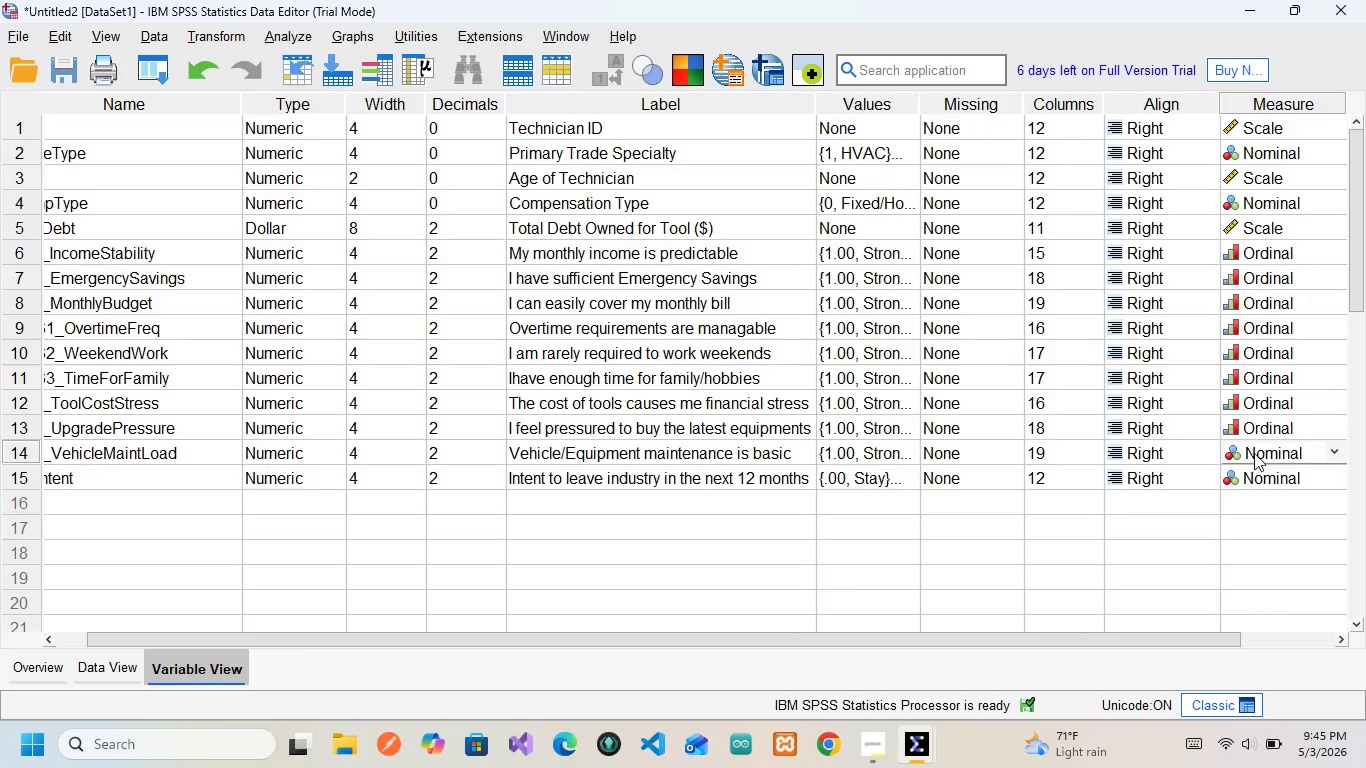 
left_click([1255, 449])
 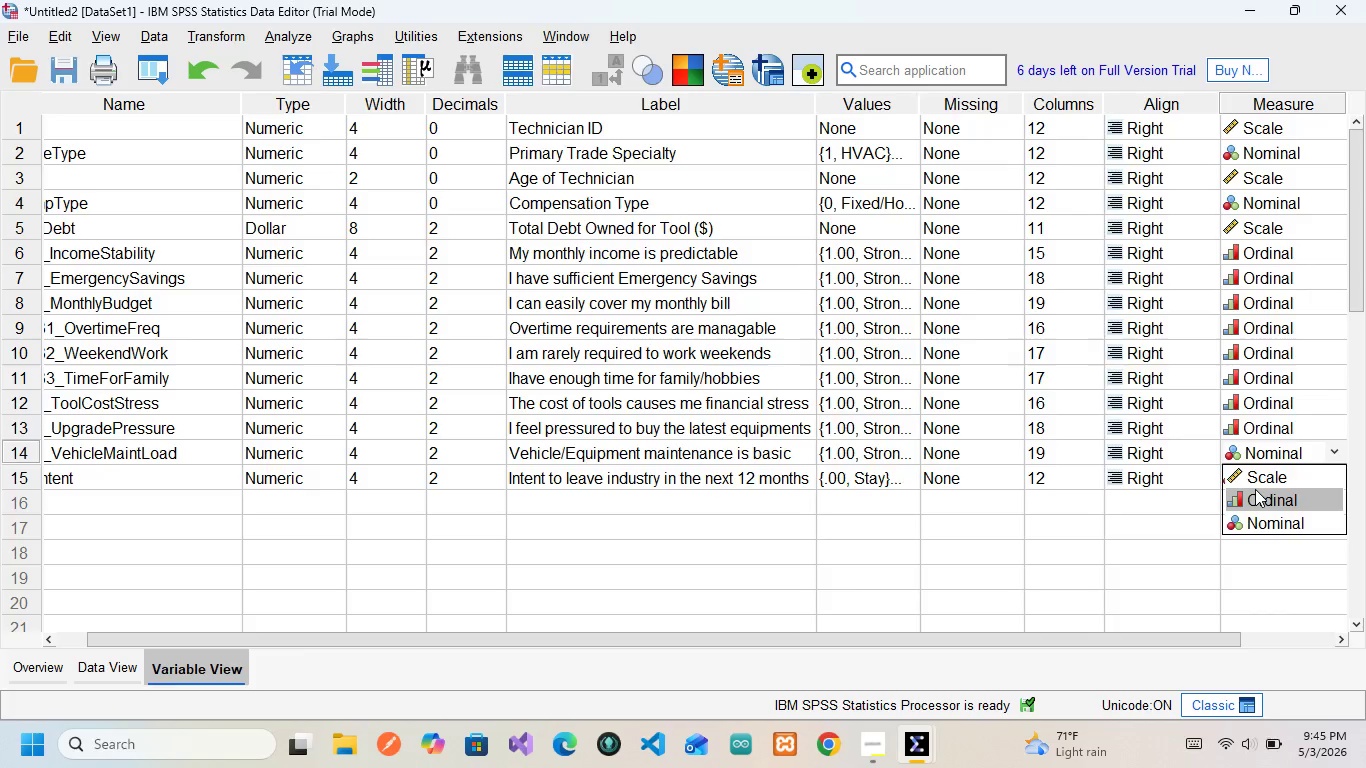 
left_click([1255, 489])
 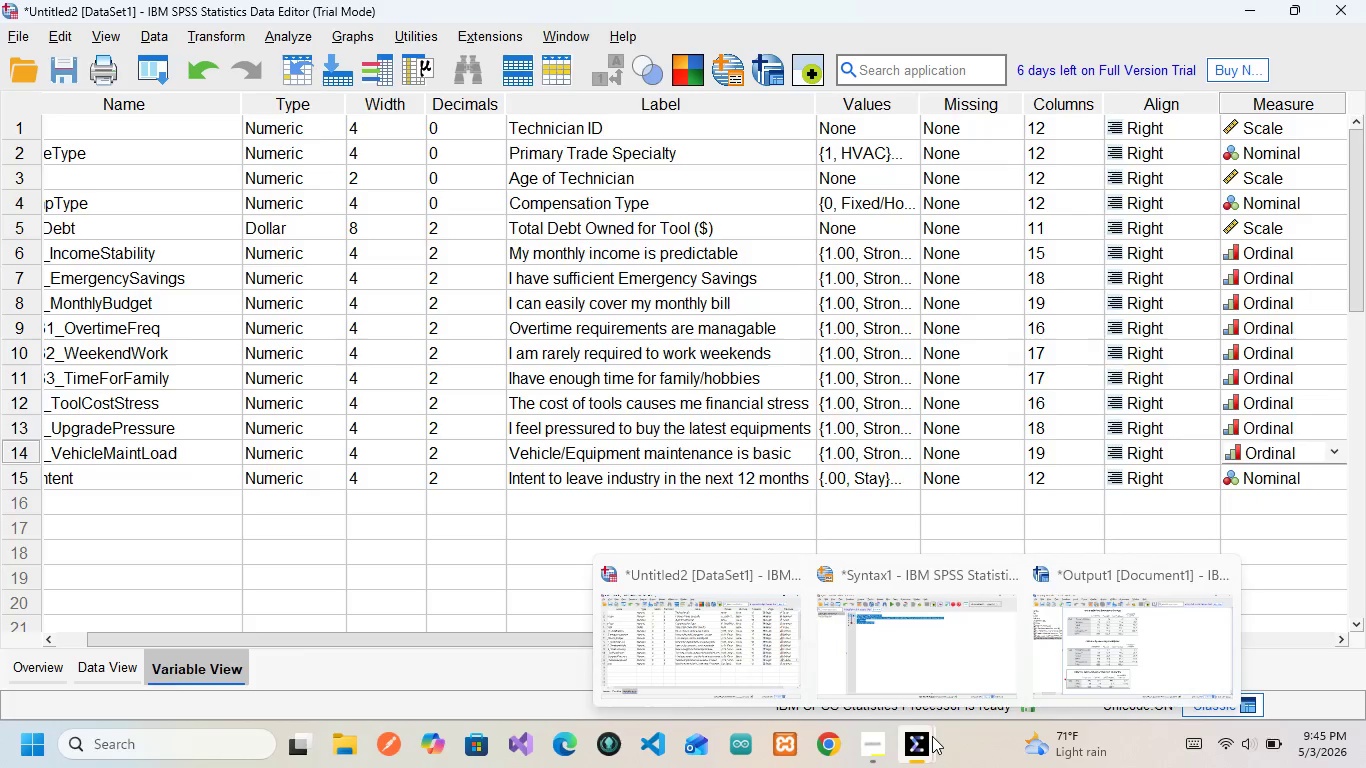 
left_click([1099, 633])
 